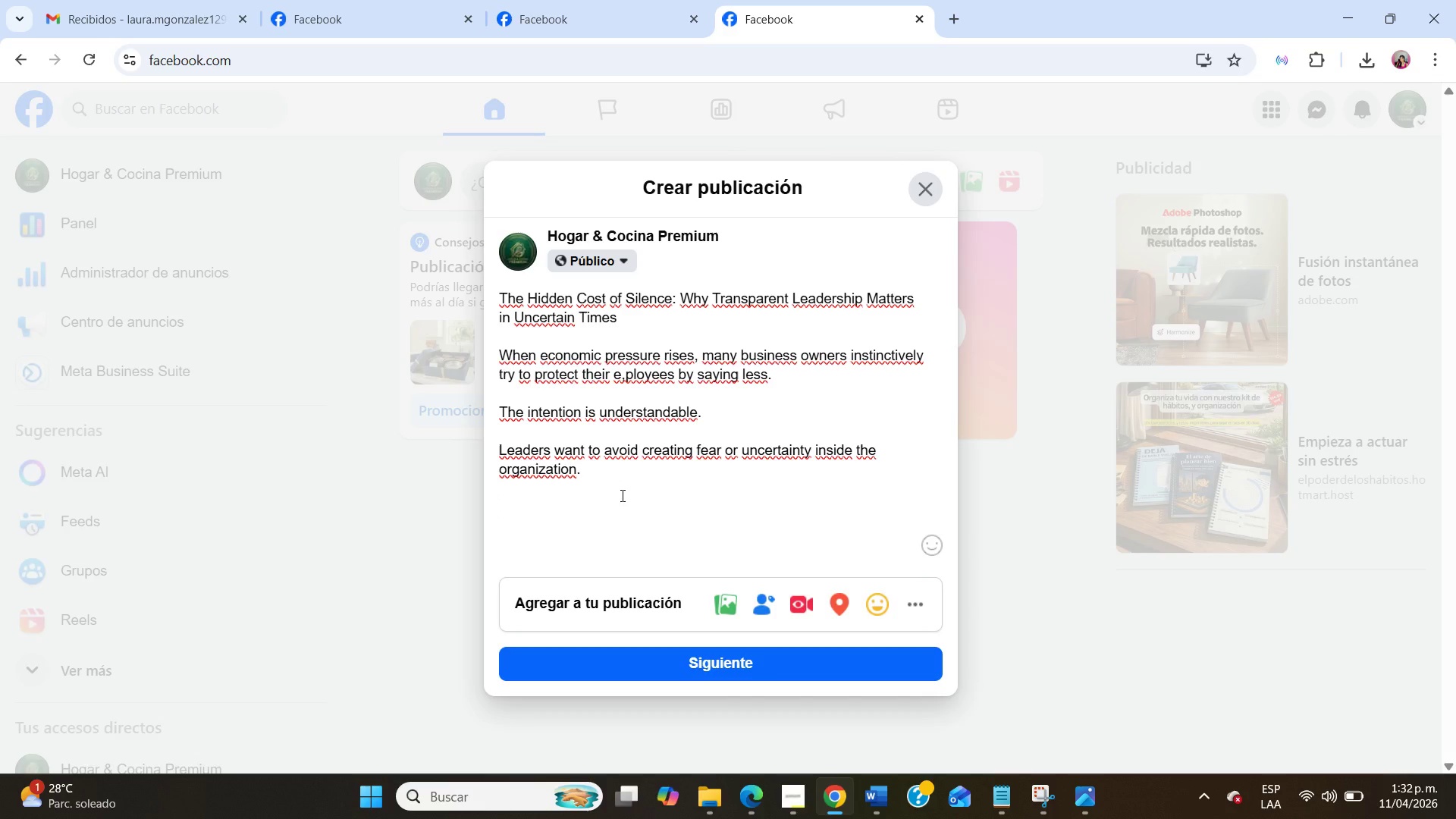 
type(But in reality, silence often creates the opposite effect.)
 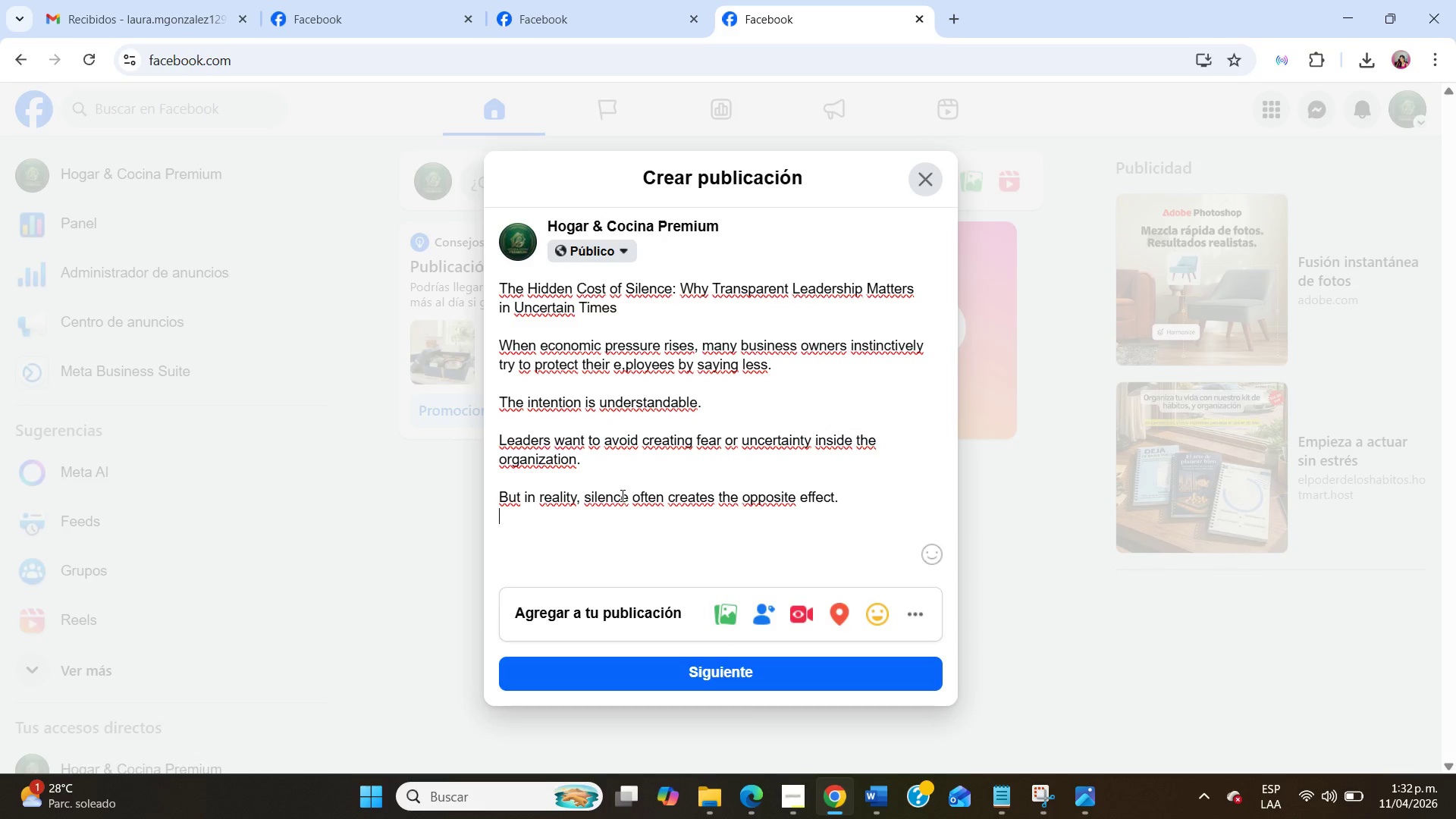 
key(Enter)
 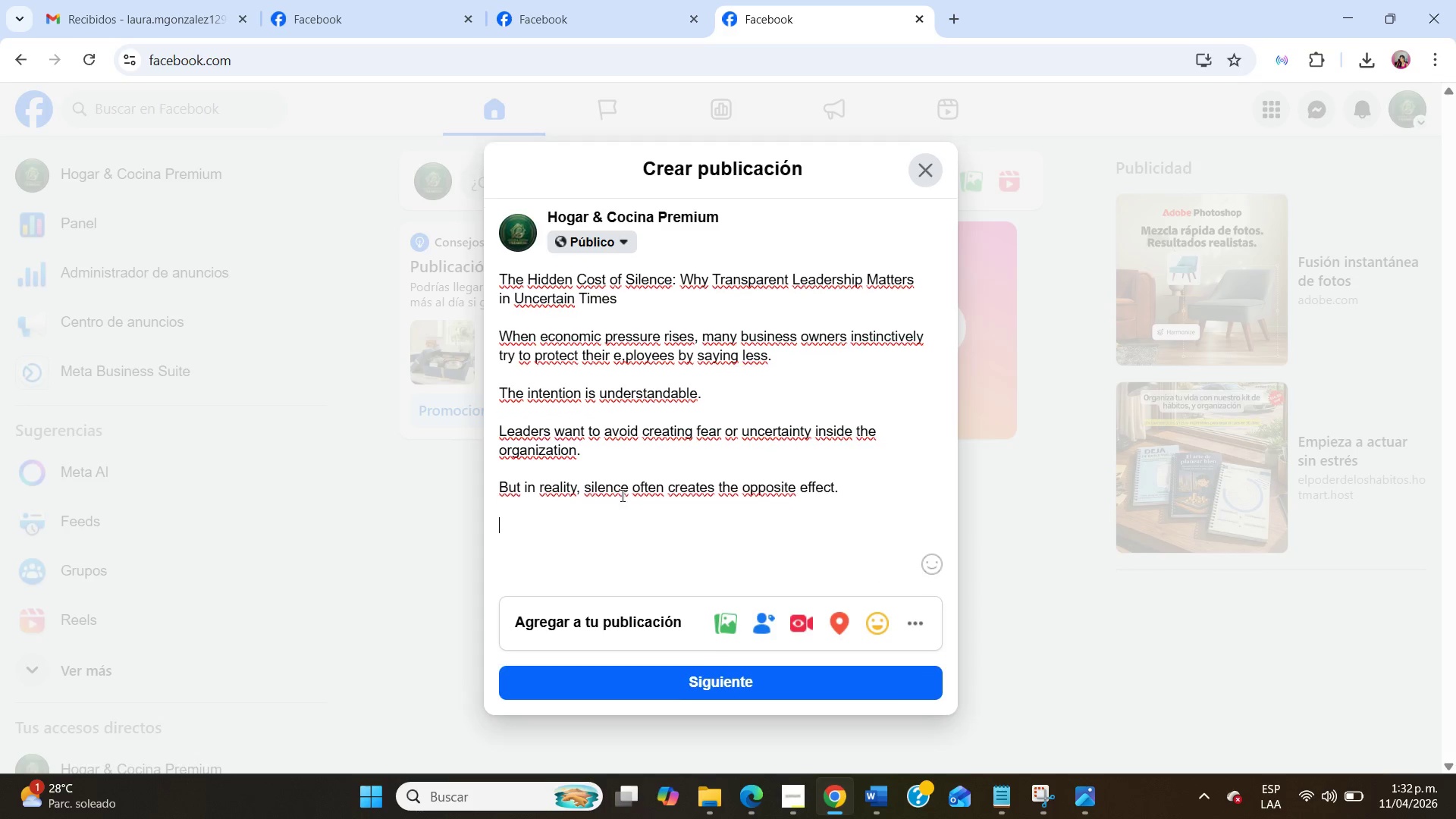 
key(Enter)
 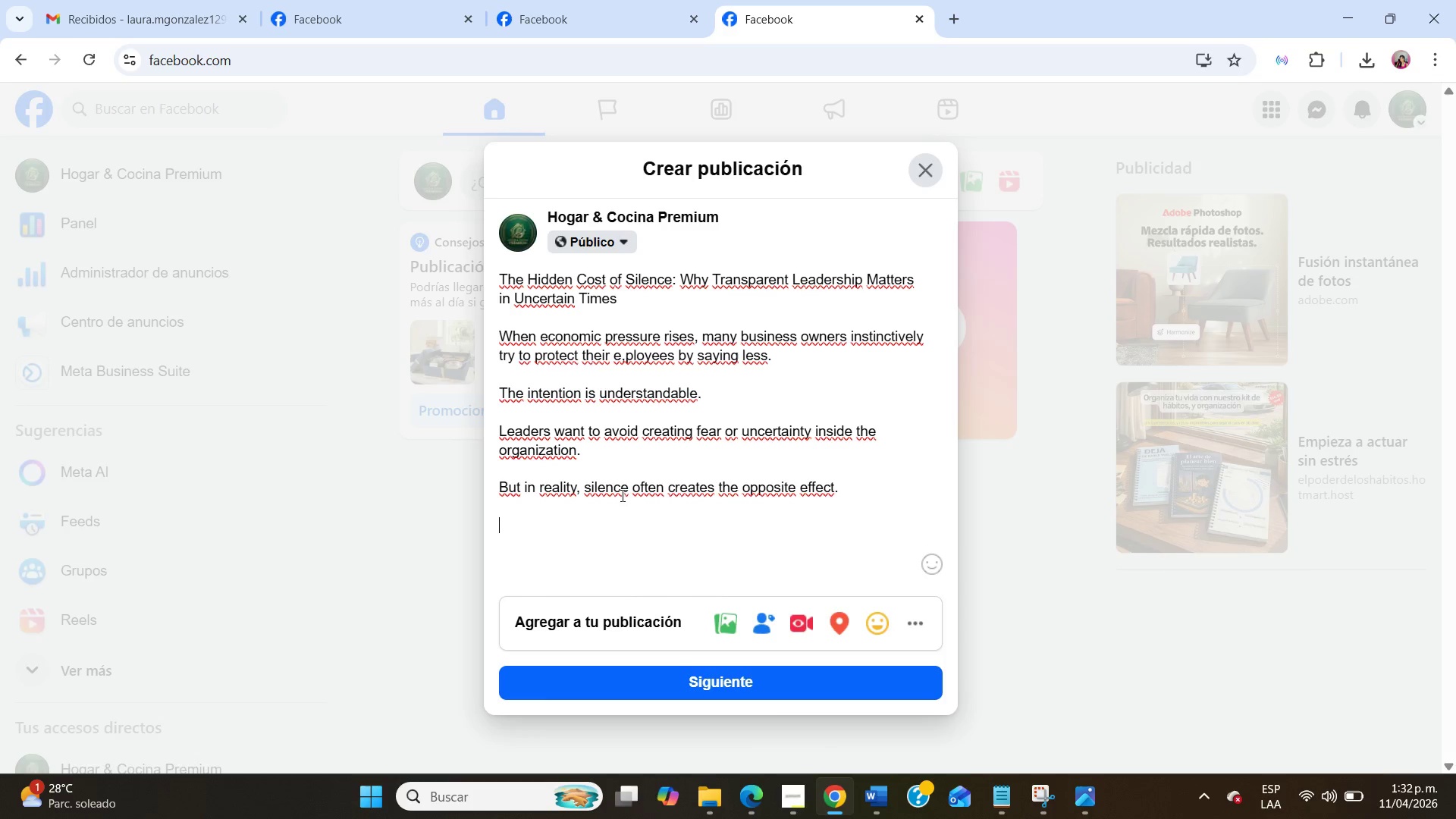 
type(When employees sense changes in the market - slo)
key(Backspace)
type(owre orders, supplier issues, rising costs, )
key(Backspace)
key(Backspace)
type( - but receive no explanation from leadership, uncertainty grows w)
key(Backspace)
type(quickly.)
 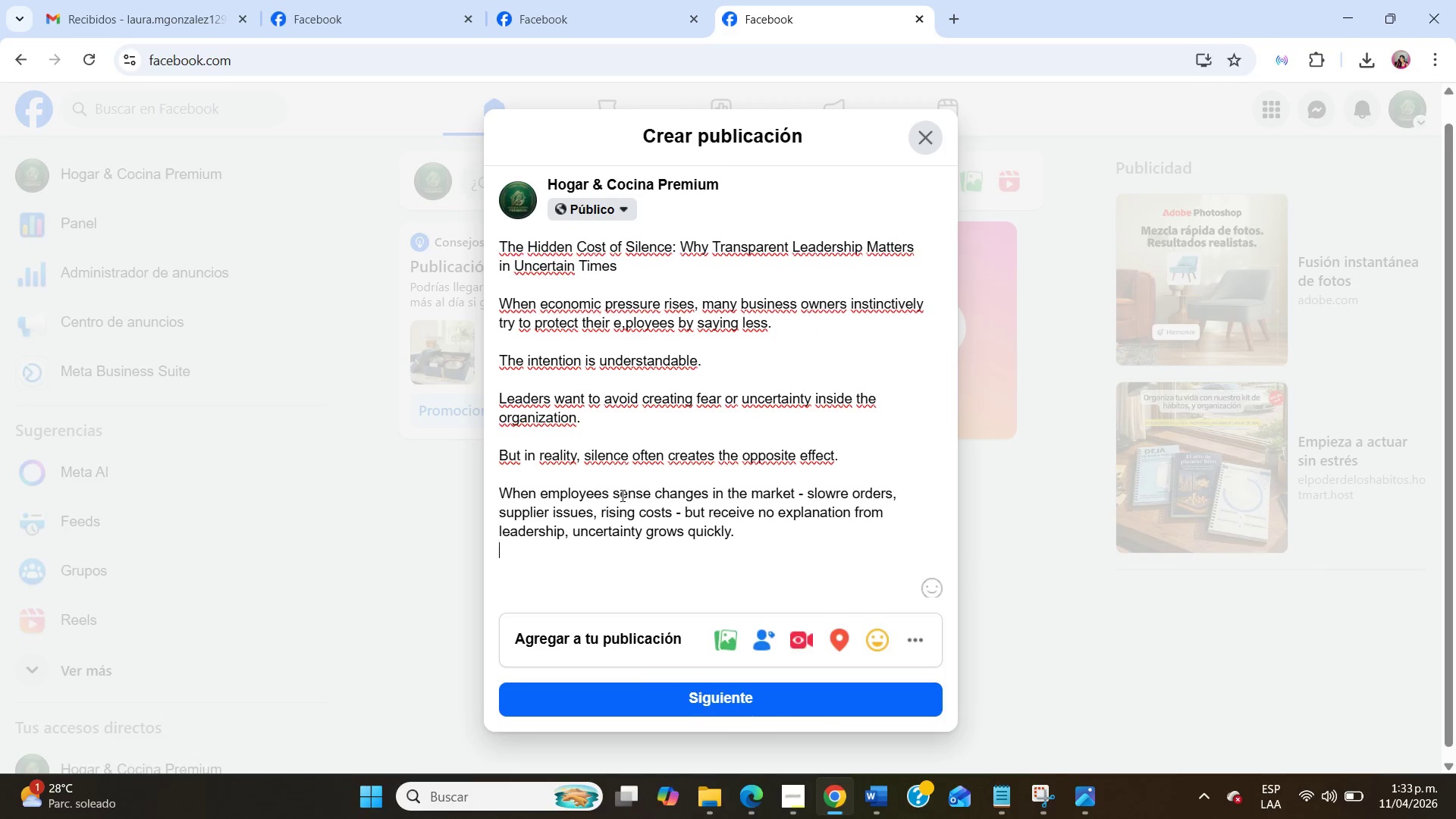 
key(Enter)
 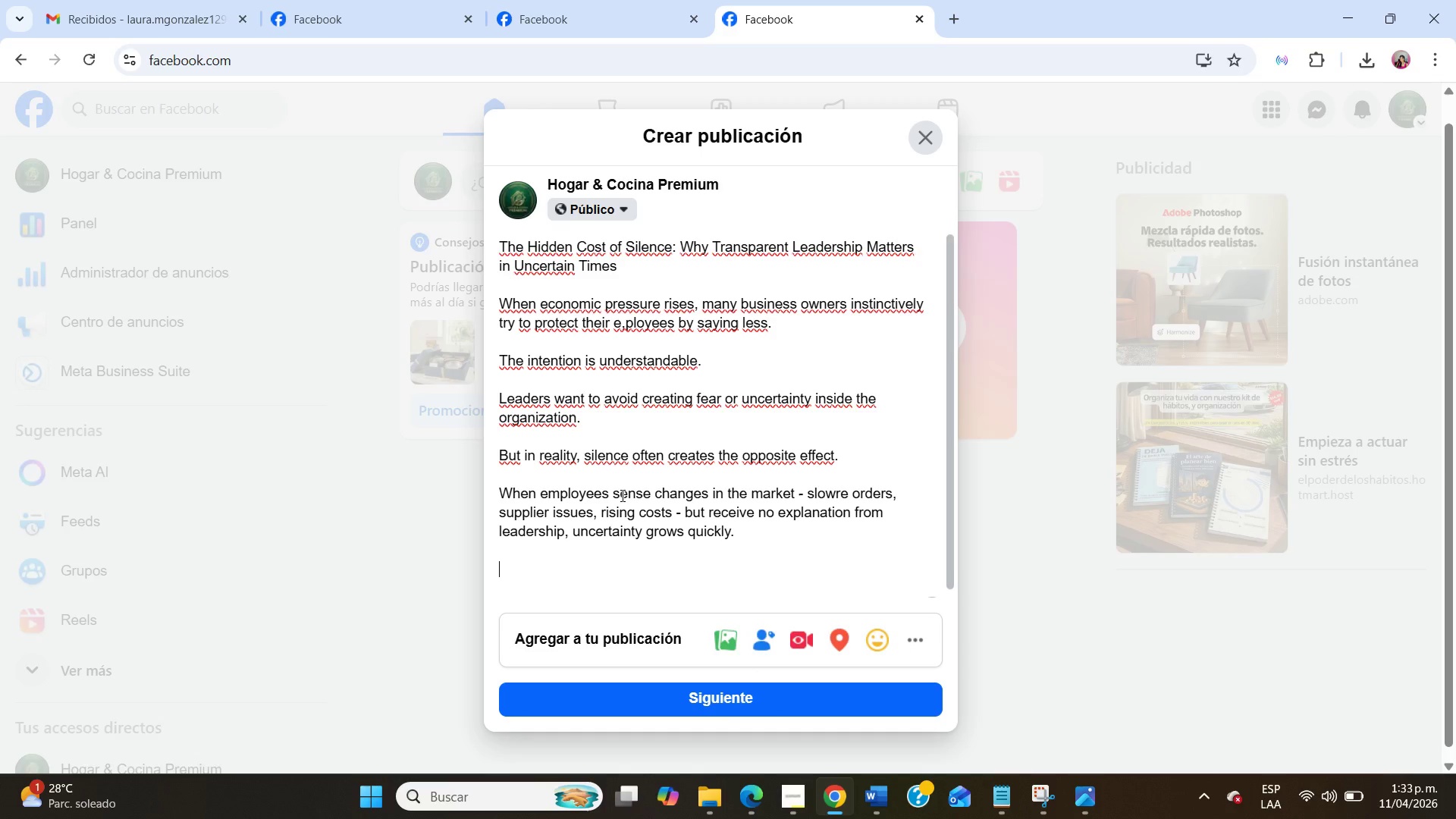 
key(Enter)
 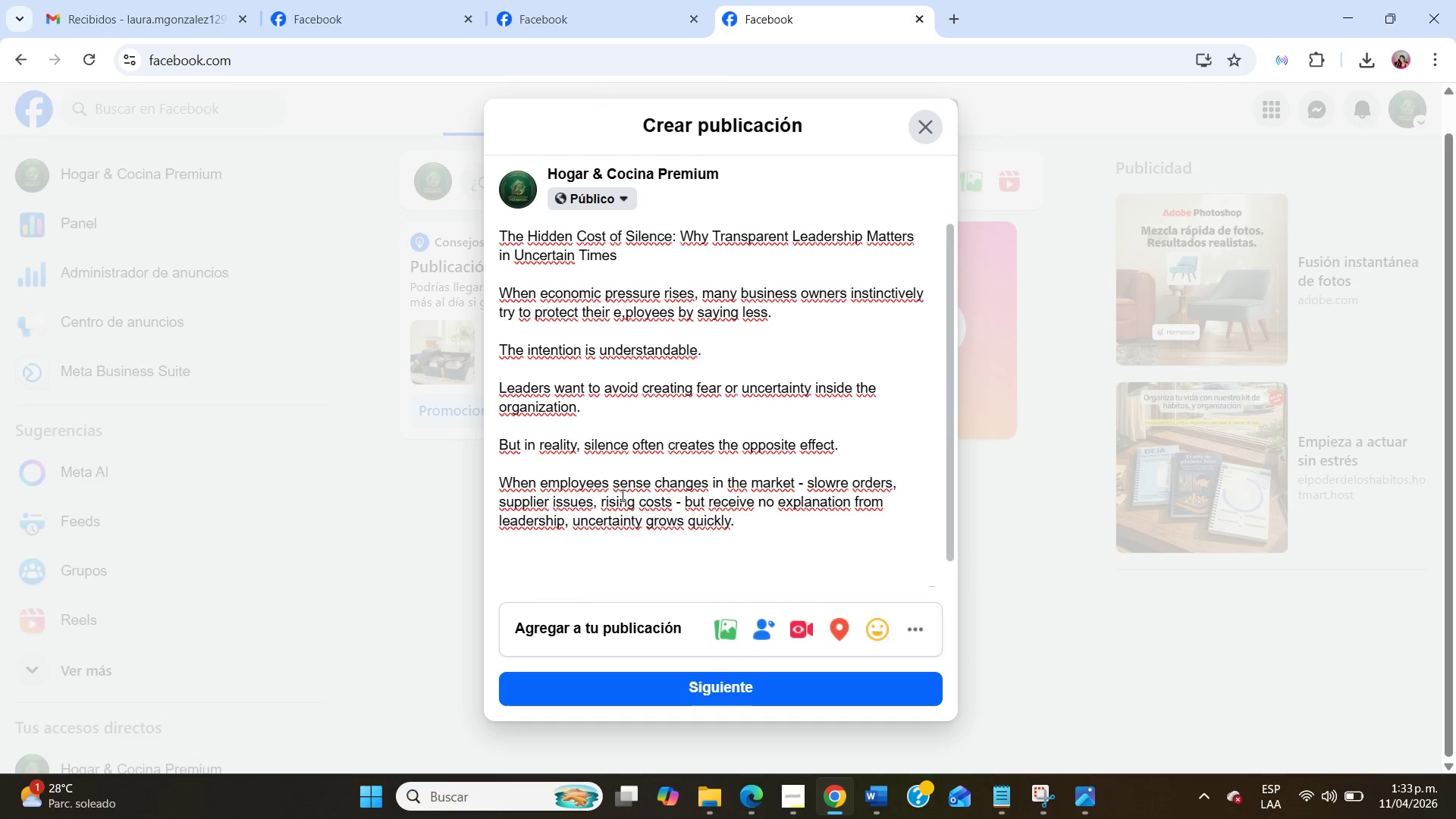 
type(And uncertainty creates rumors.)
 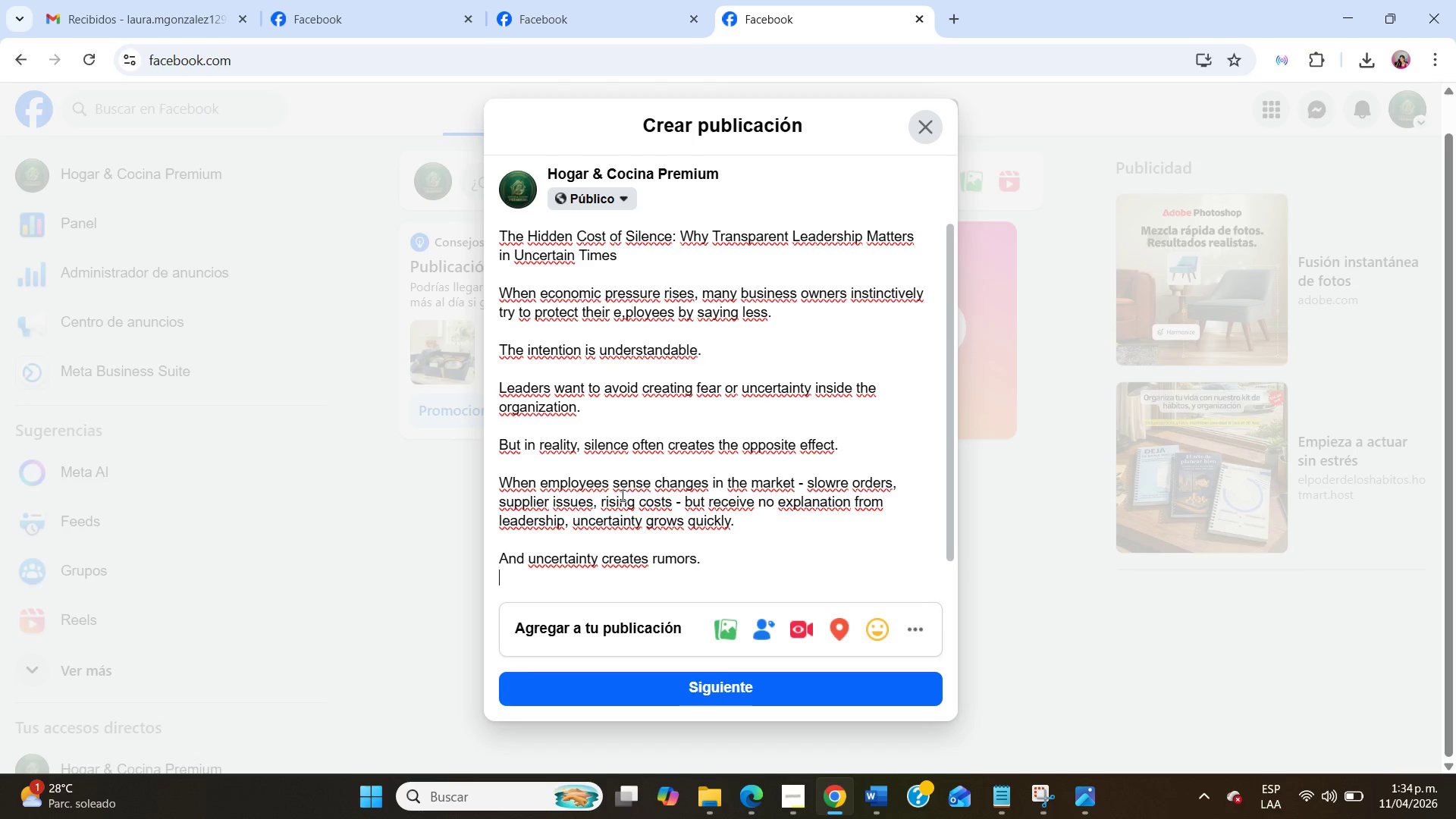 
key(Enter)
 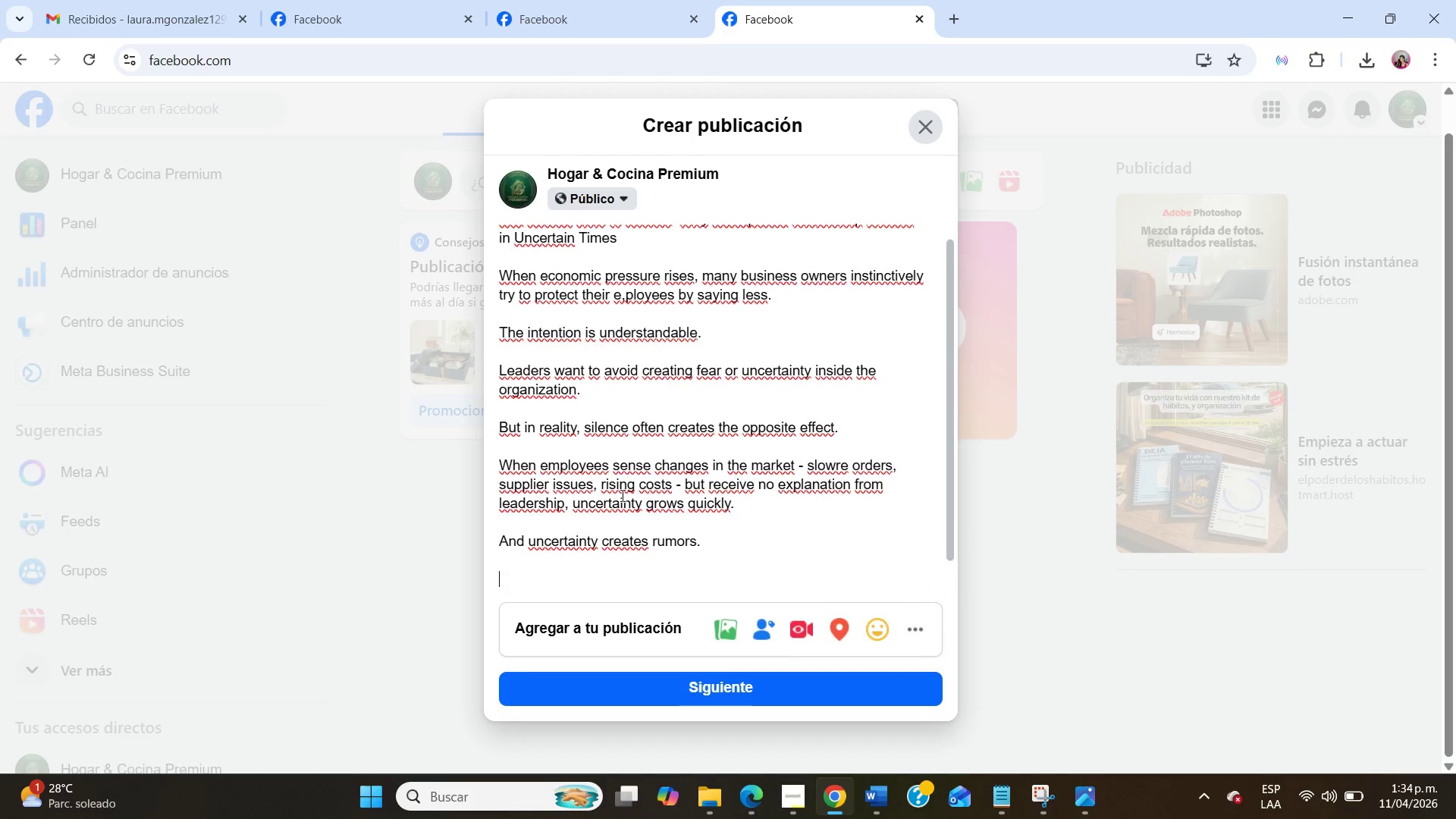 
key(Enter)
 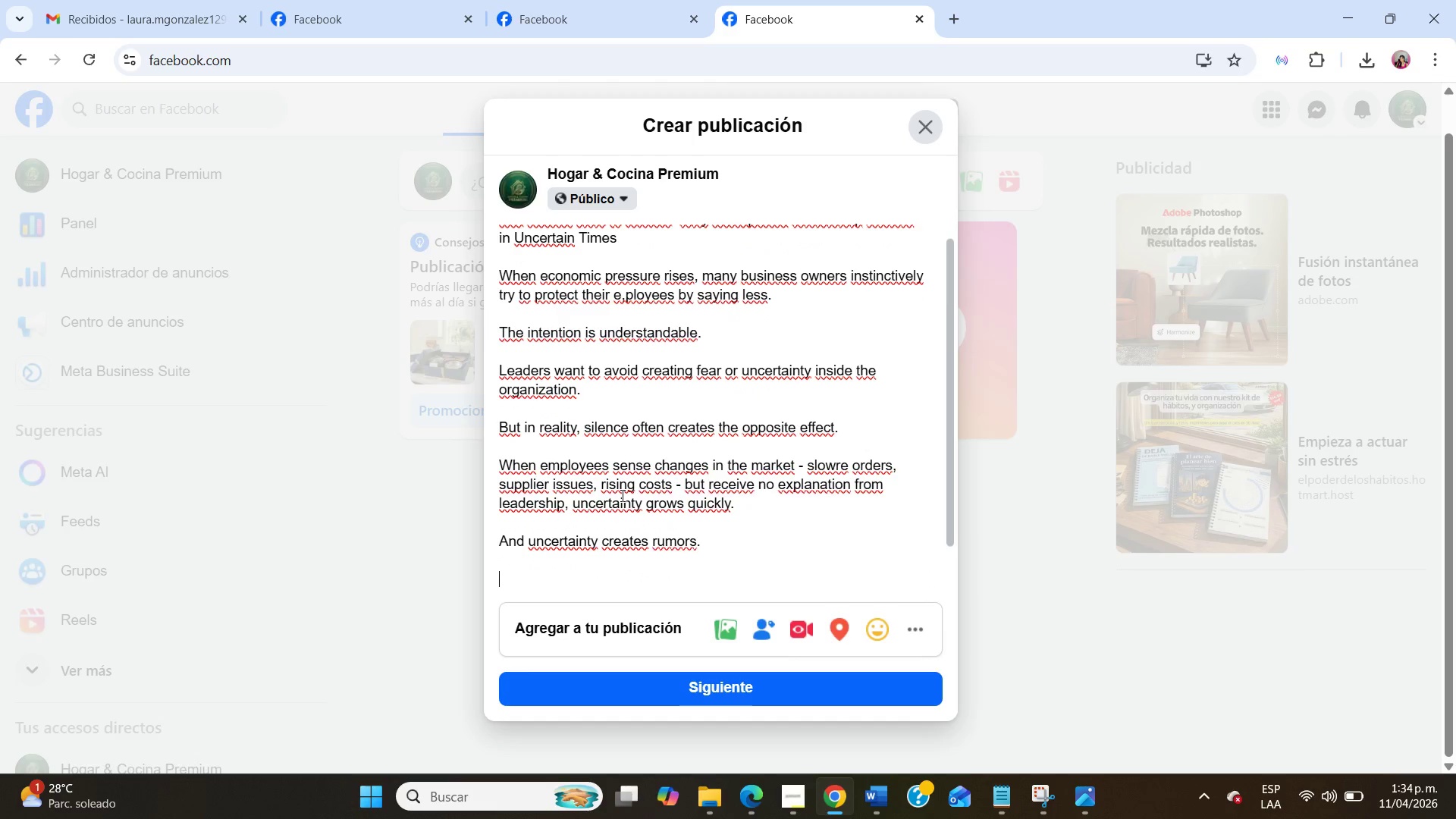 
type(Over time, this can quietly eroder)
key(Backspace)
type( trust inside the organization.)
 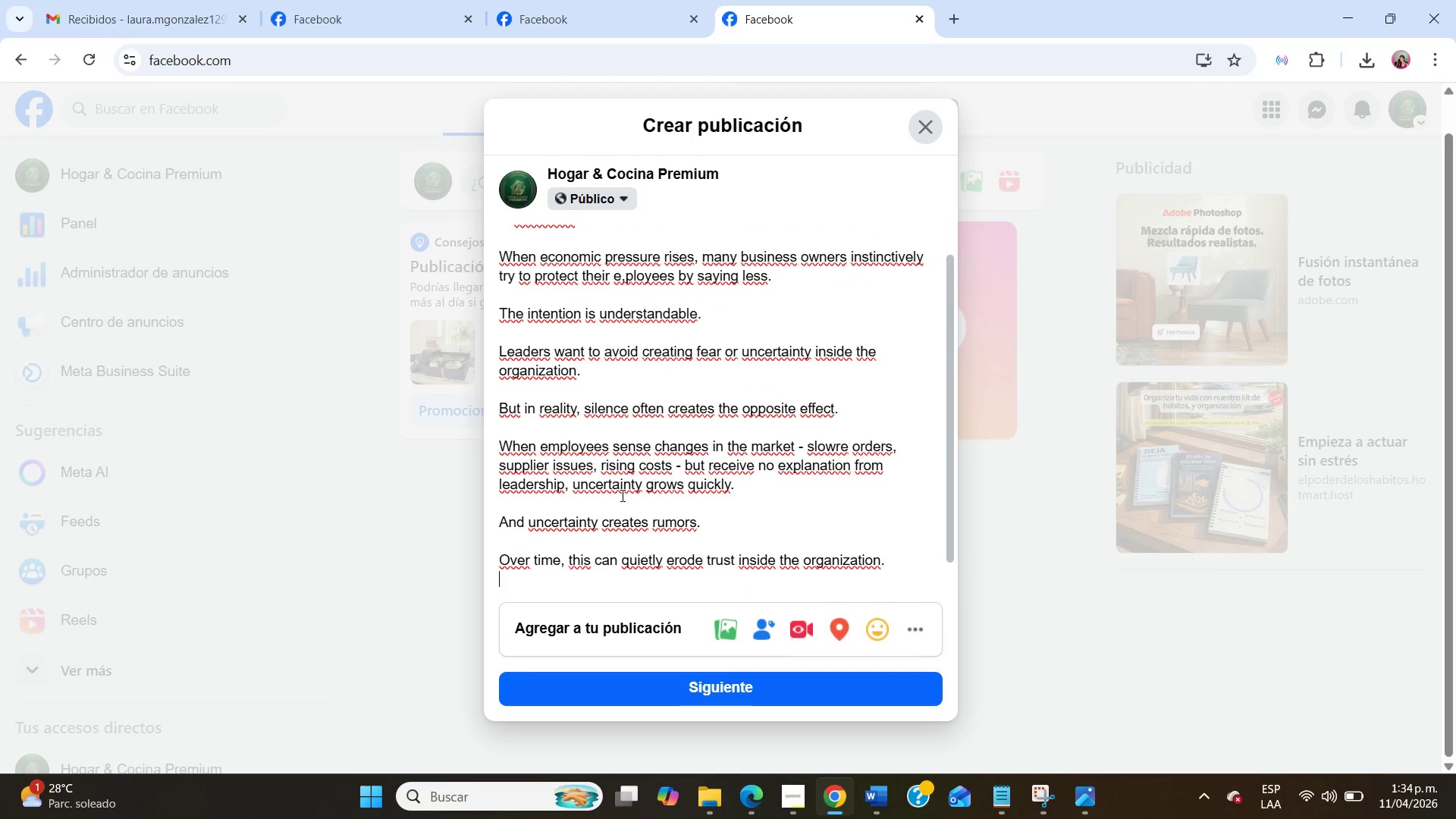 
key(Enter)
 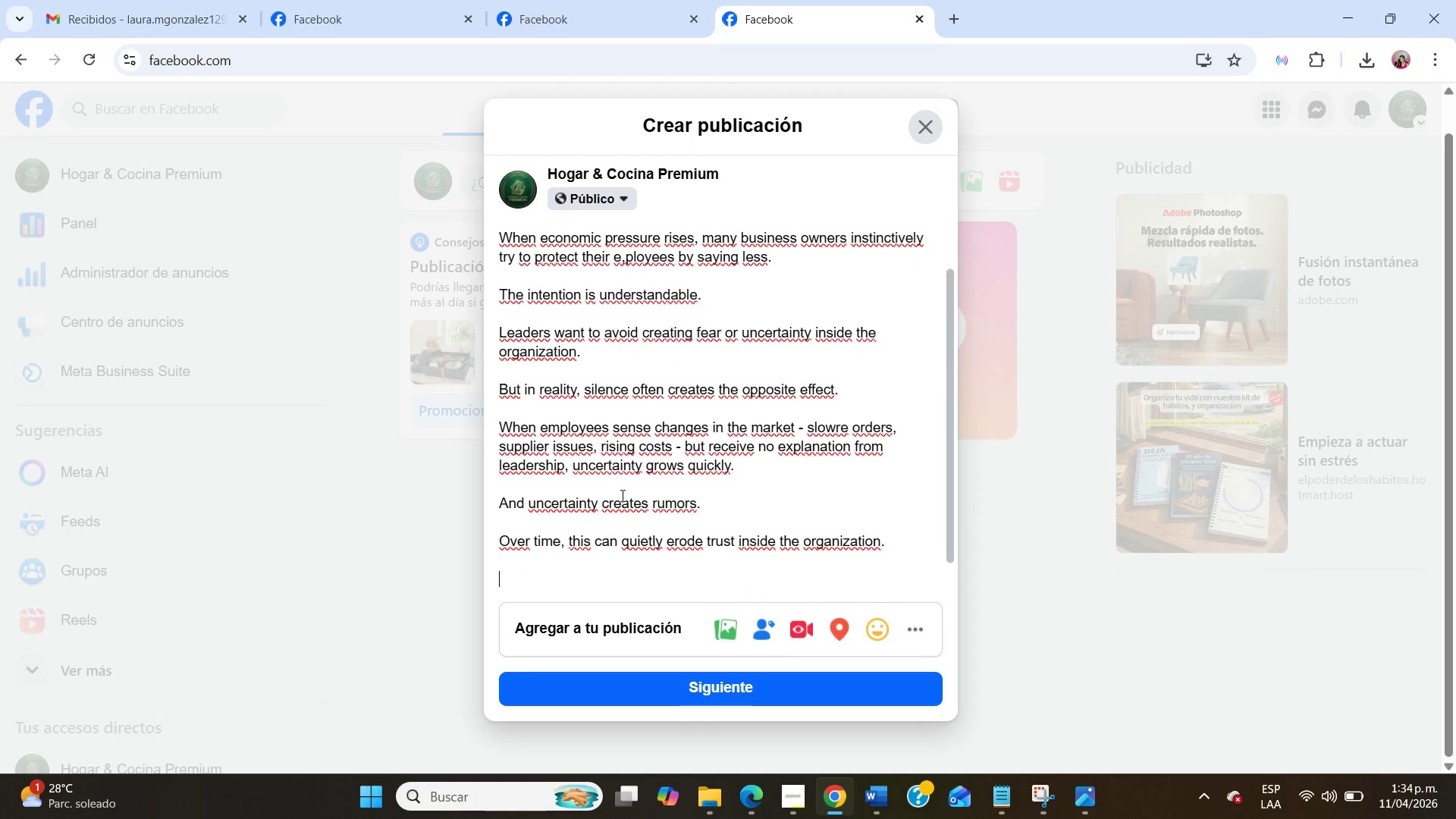 
key(Enter)
 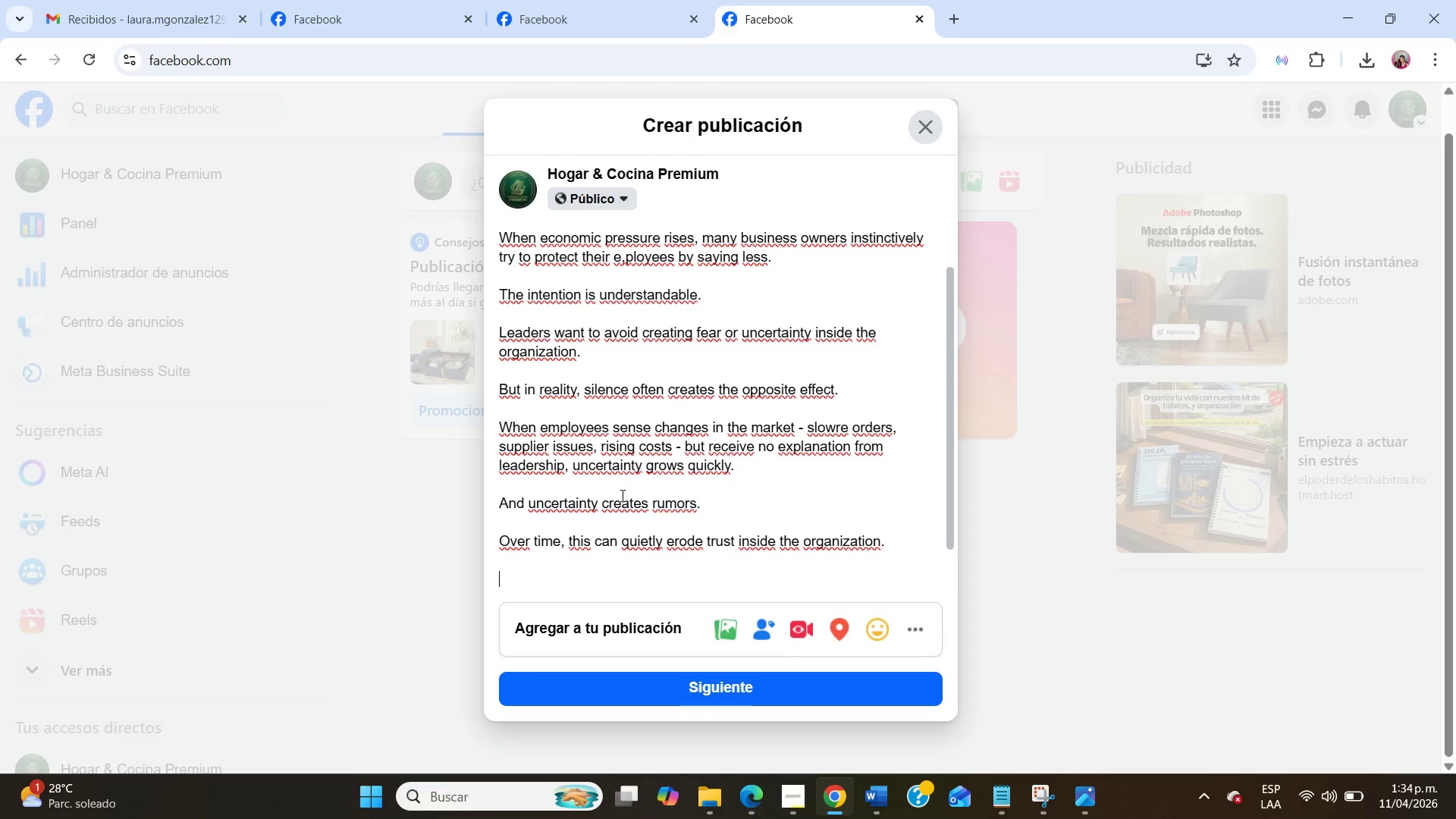 
type(Family-owned manufacur)
key(Backspace)
key(Backspace)
type(turing companies often have one major advantage>)
 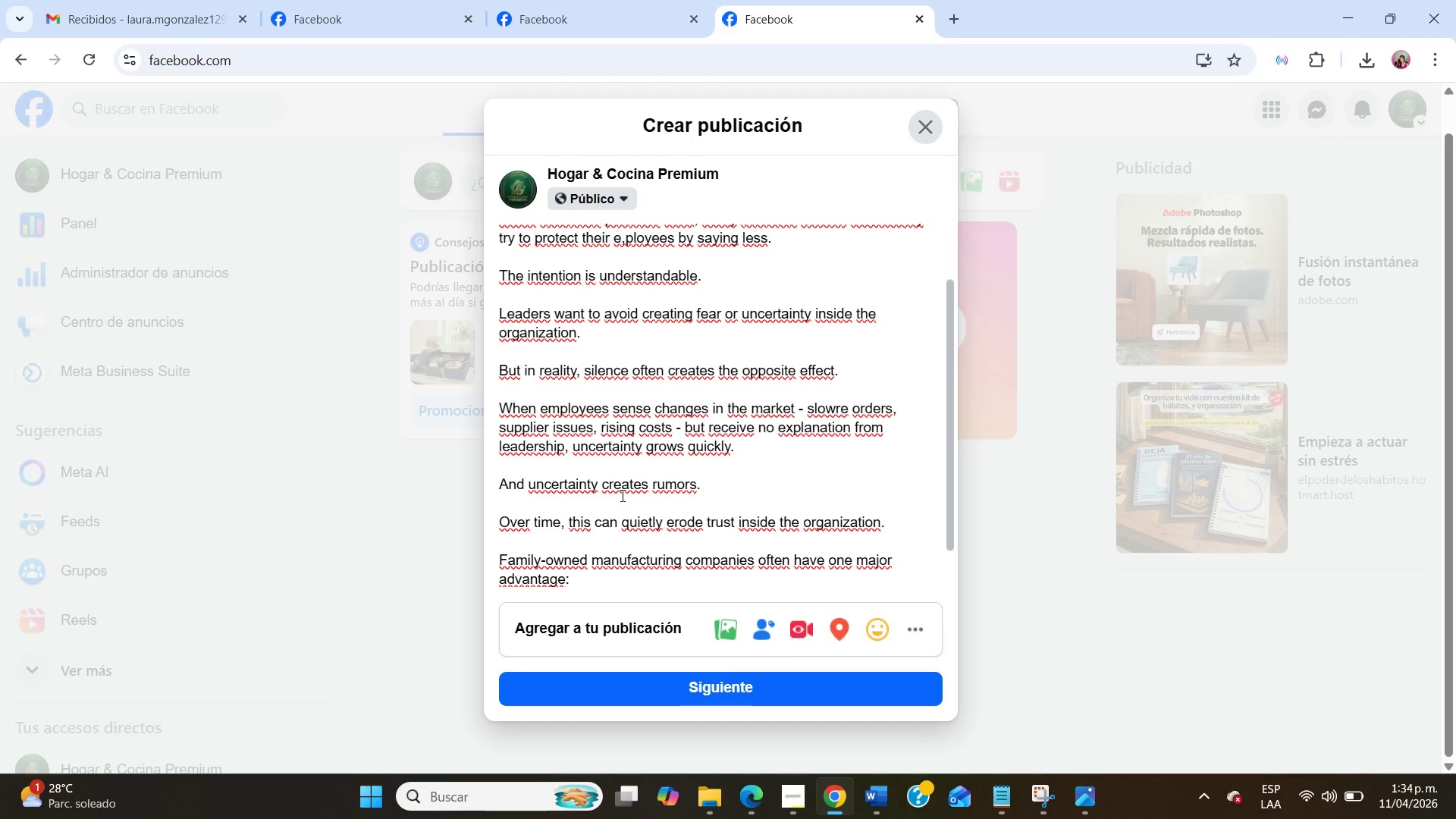 
key(Enter)
 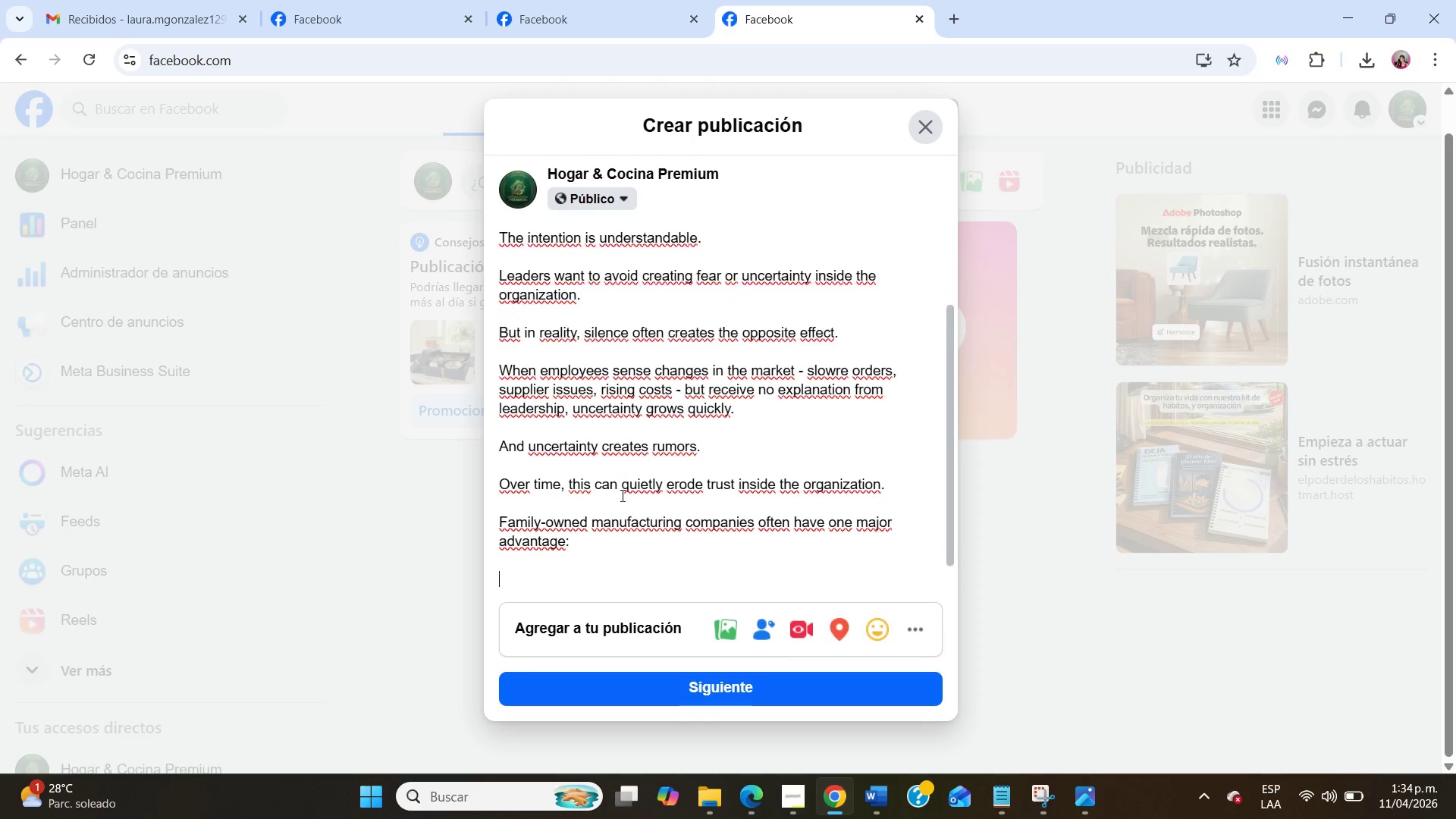 
key(Enter)
 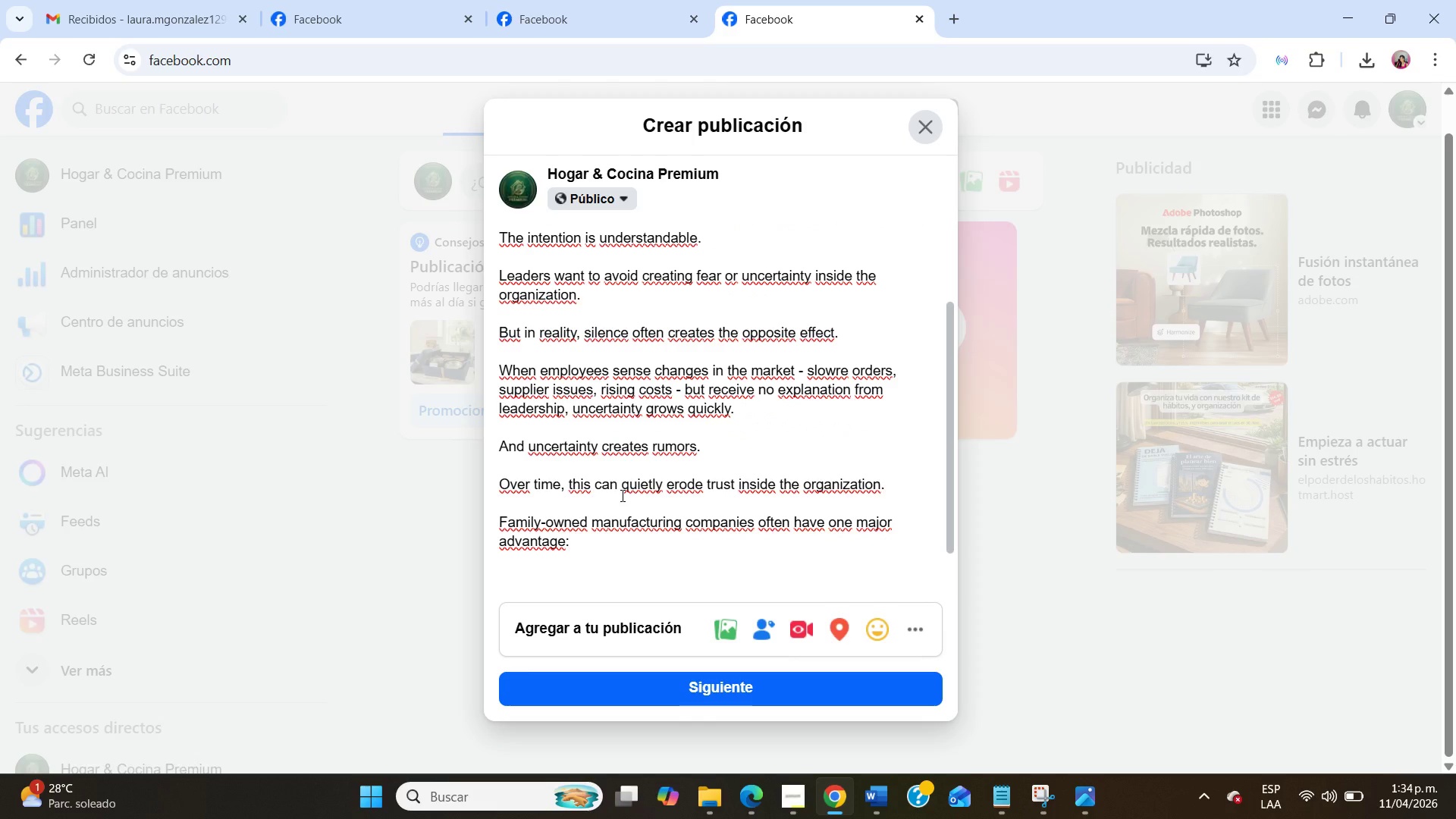 
type(Their teams tend to stay for year,)
key(Backspace)
type(s, sometimes decades.)
 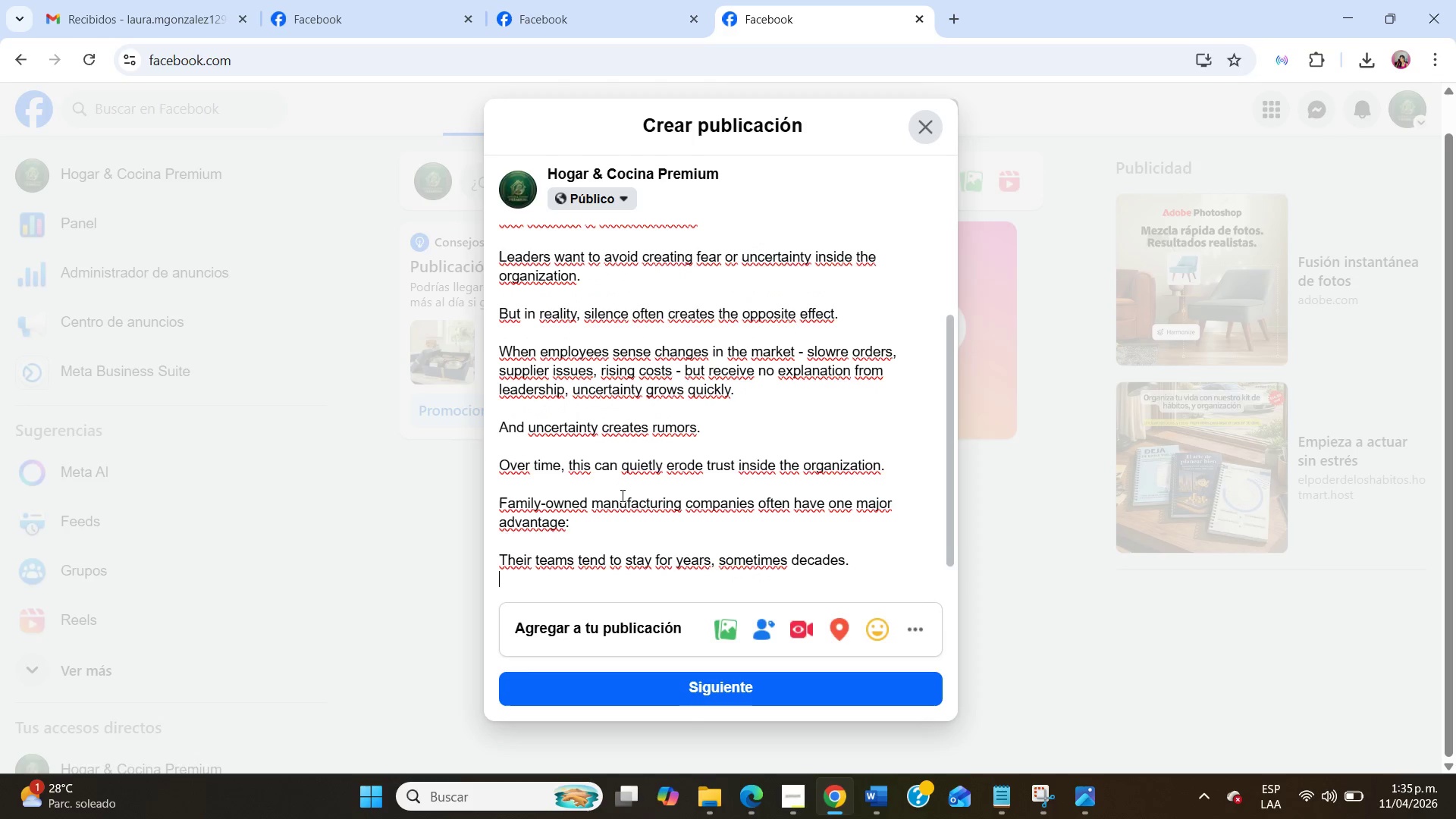 
key(Enter)
 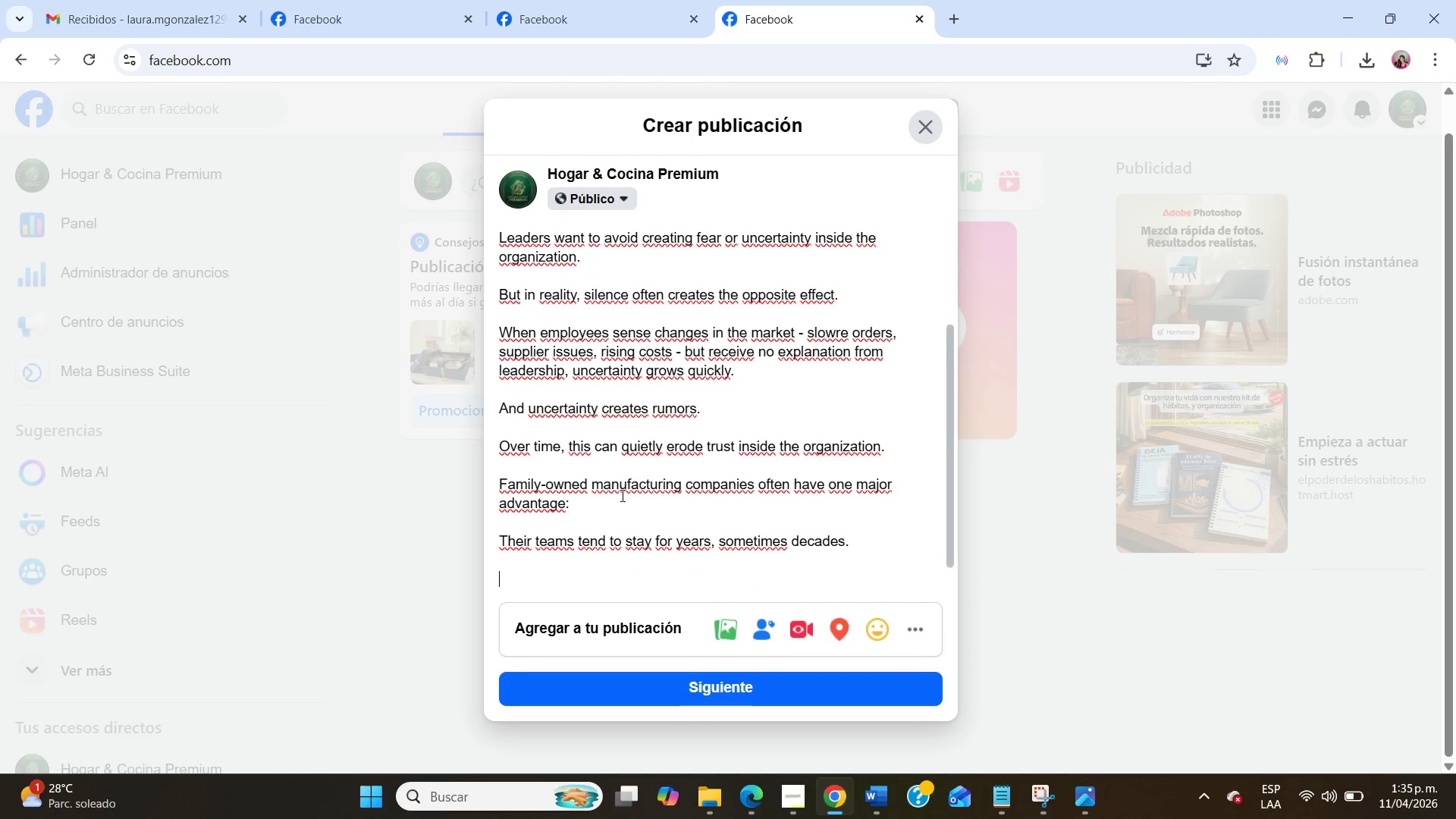 
key(Enter)
 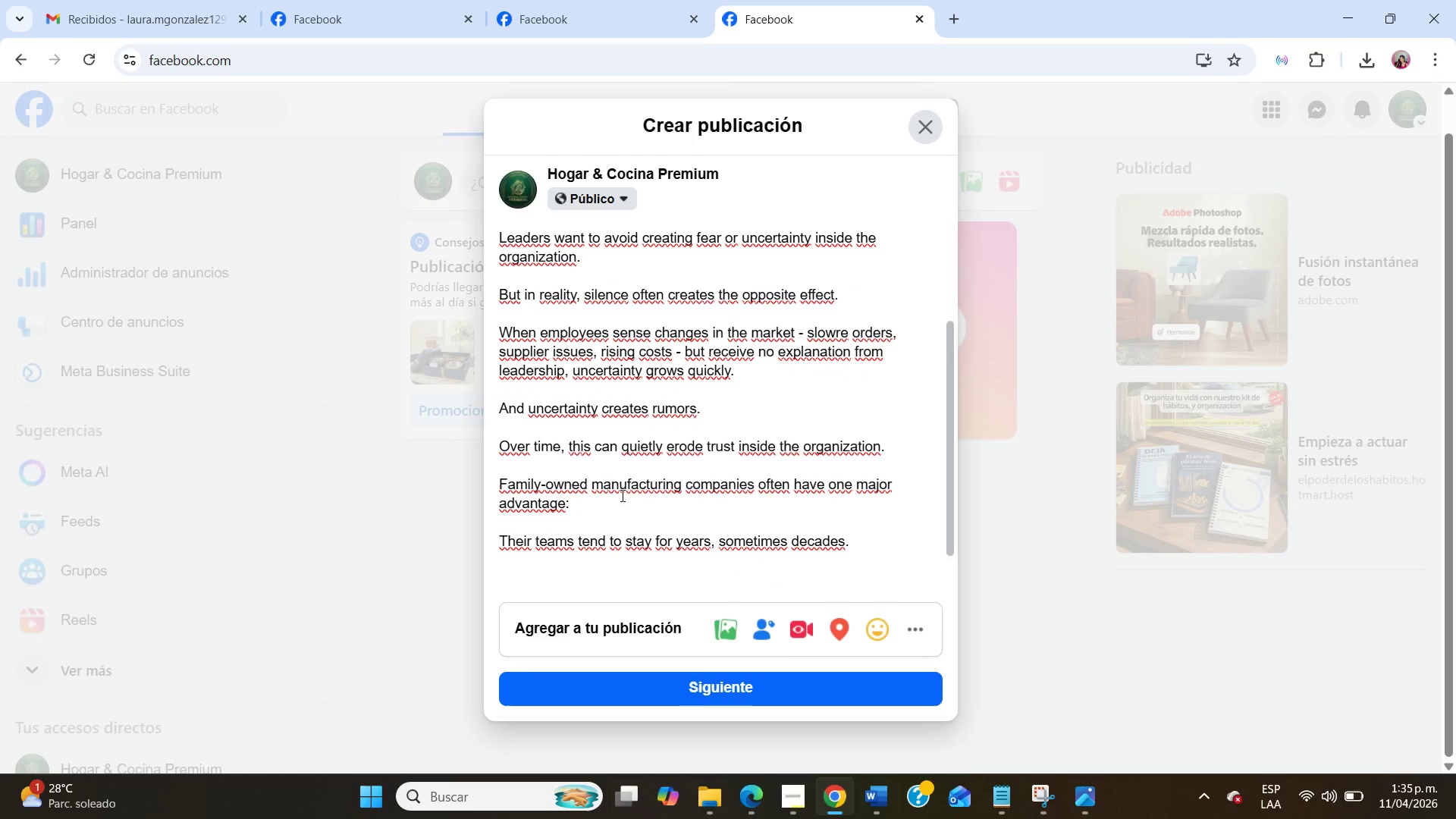 
type(That loyalty deserves transparency.)
 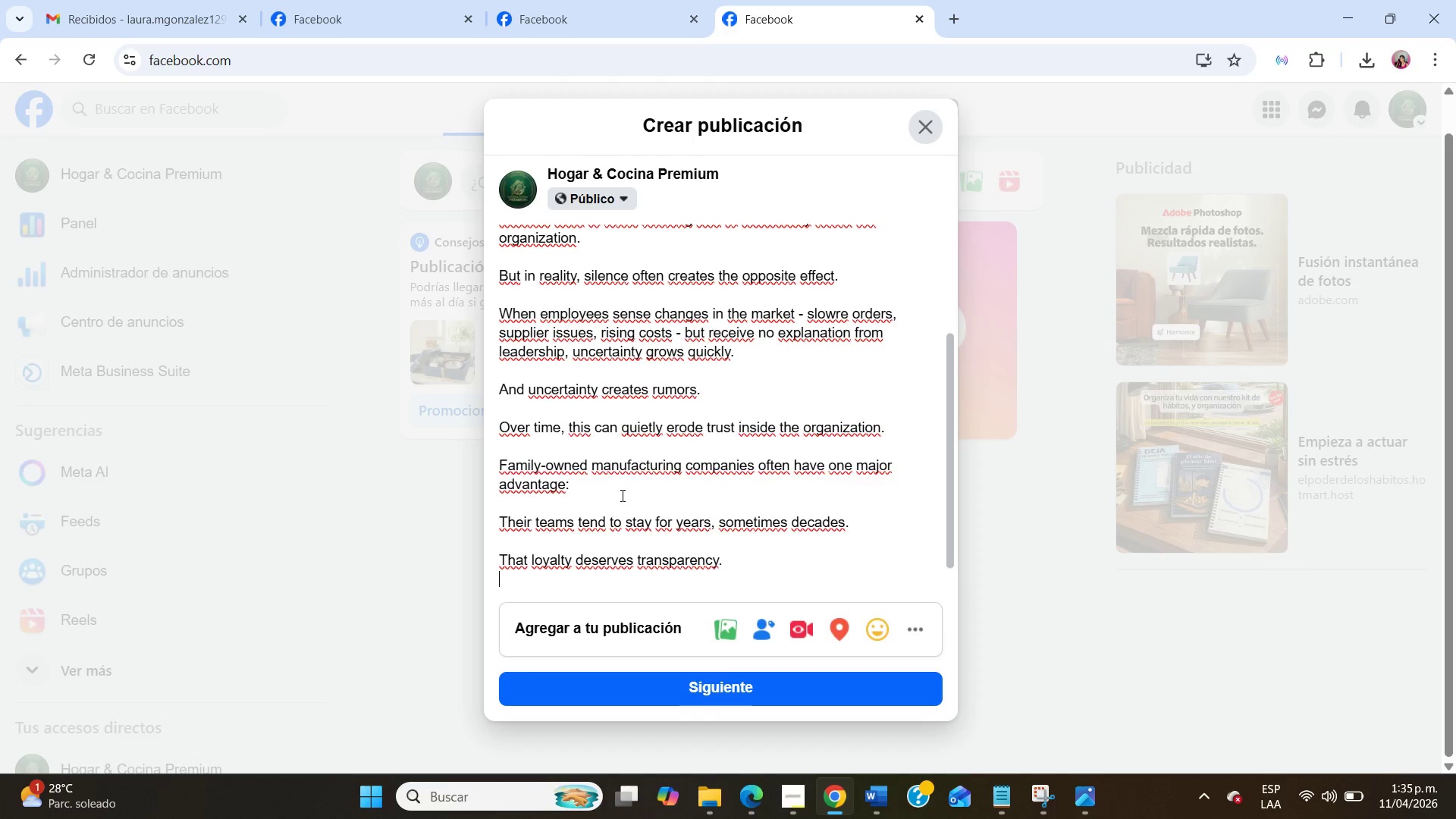 
key(Enter)
 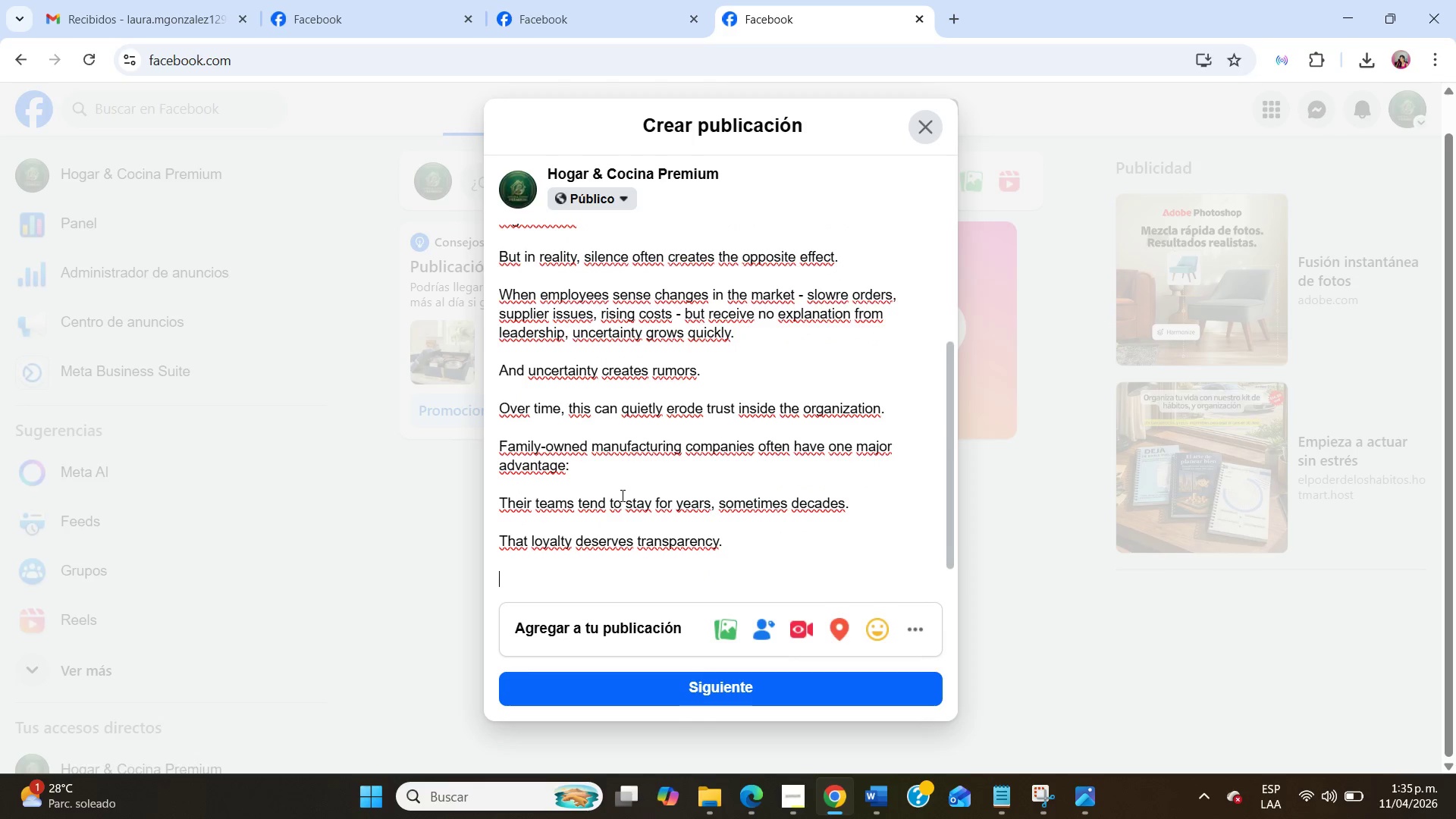 
key(Enter)
 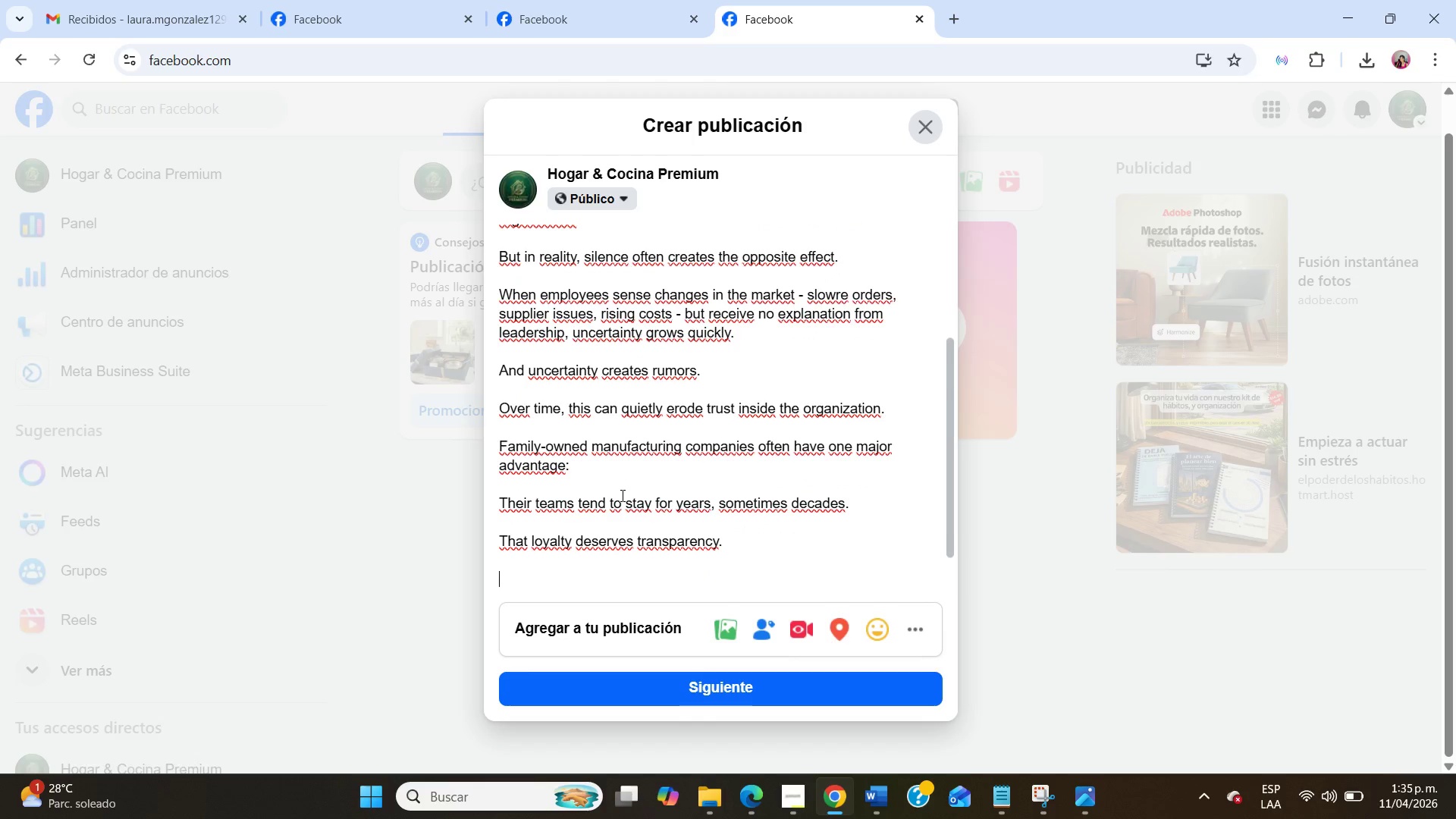 
type(Here is one praci)
key(Backspace)
type(tical step you can impe)
key(Backspace)
type(lement immediately>)
 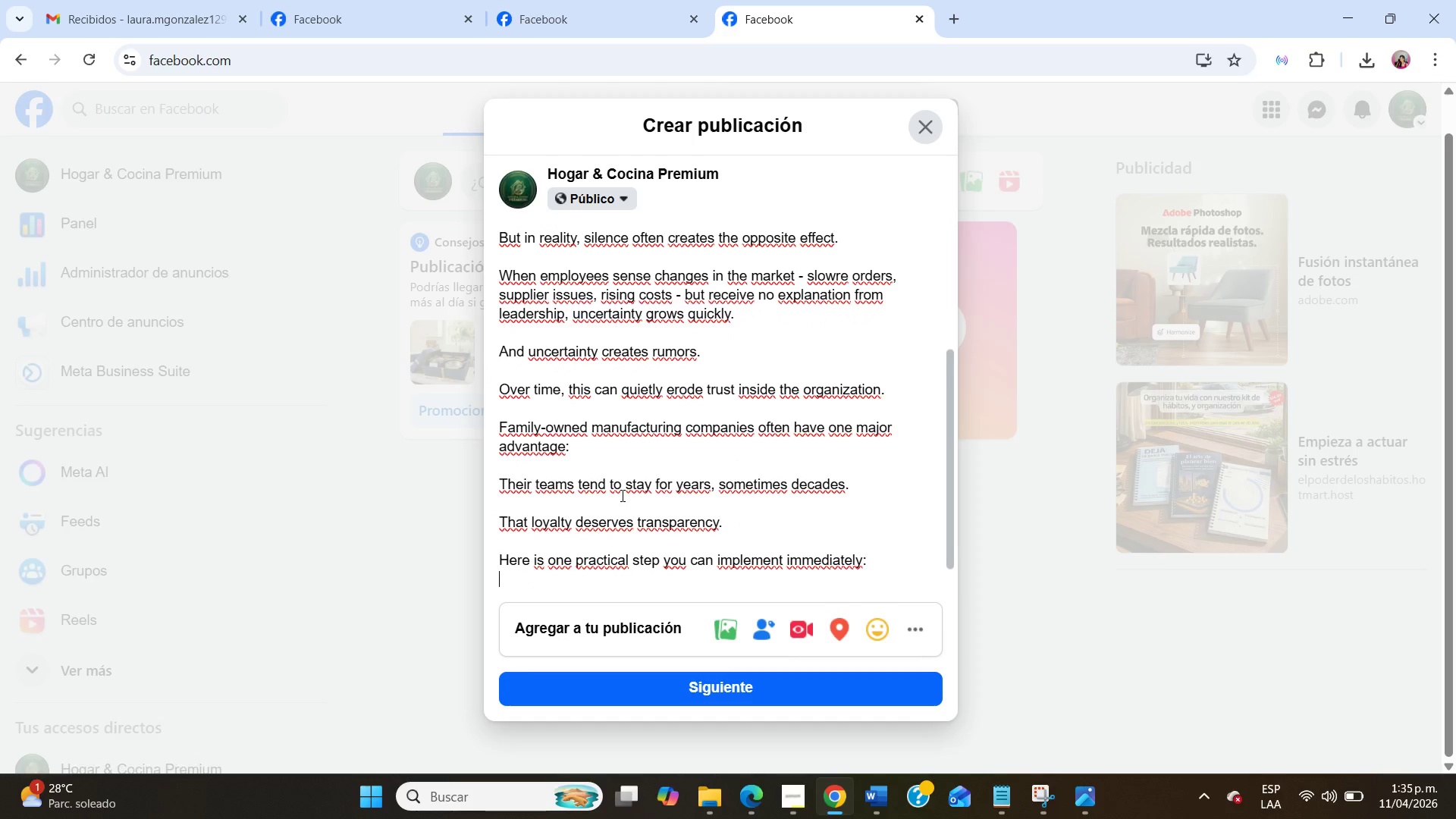 
key(Enter)
 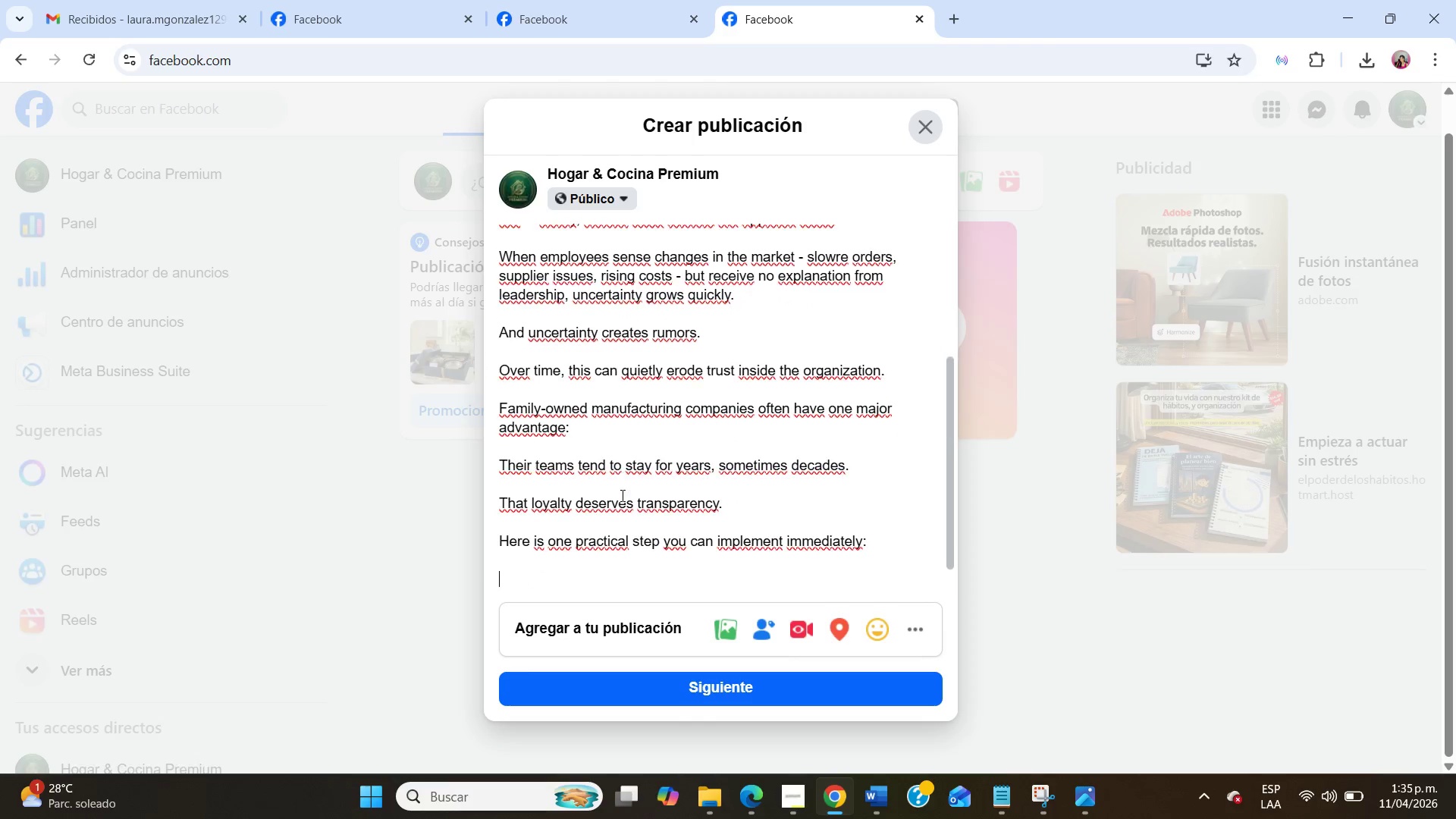 
key(Enter)
 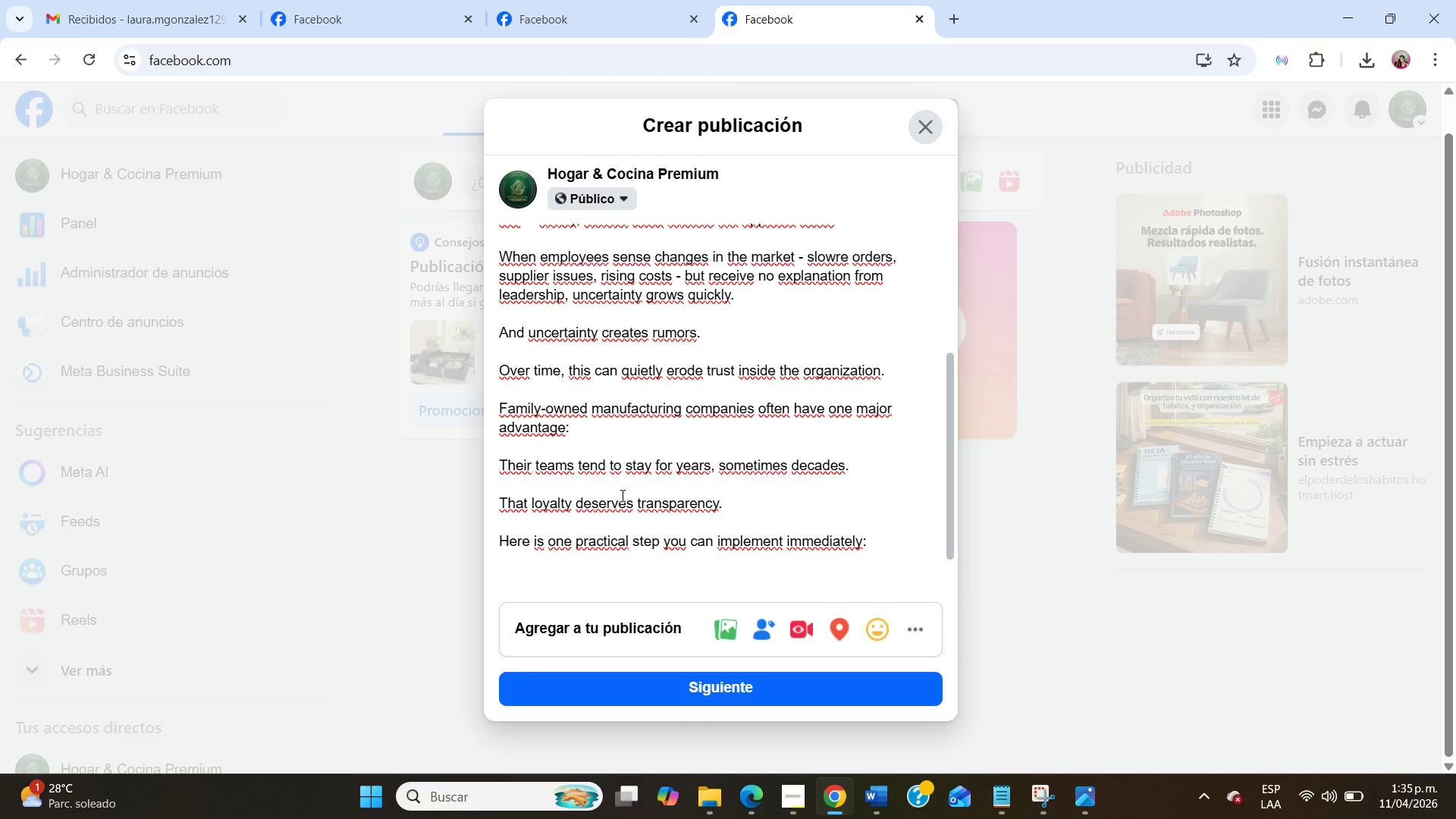 
scroll: coordinate [621, 495], scroll_direction: down, amount: 7.0
 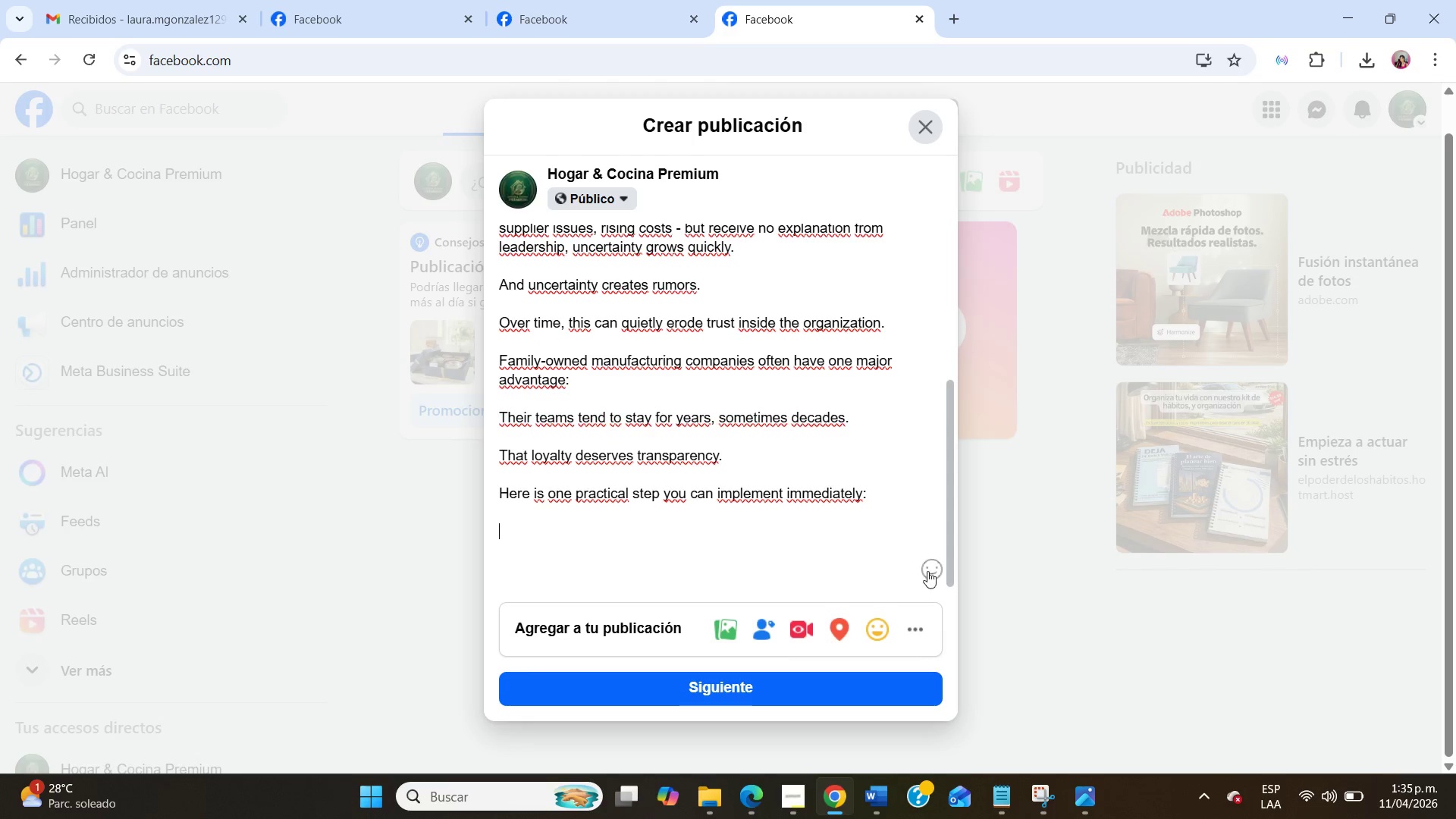 
left_click([929, 571])
 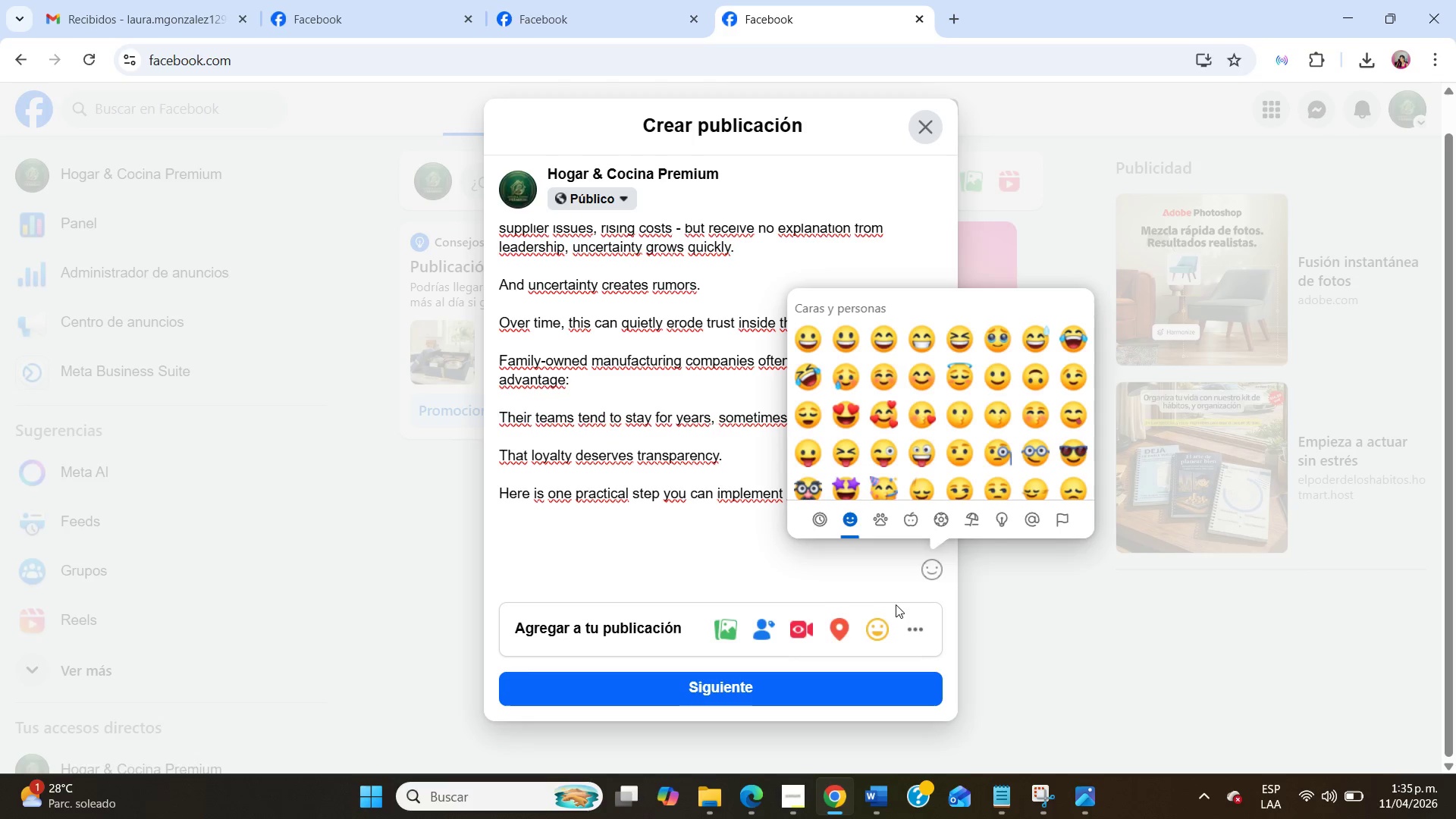 
scroll: coordinate [938, 465], scroll_direction: down, amount: 4.0
 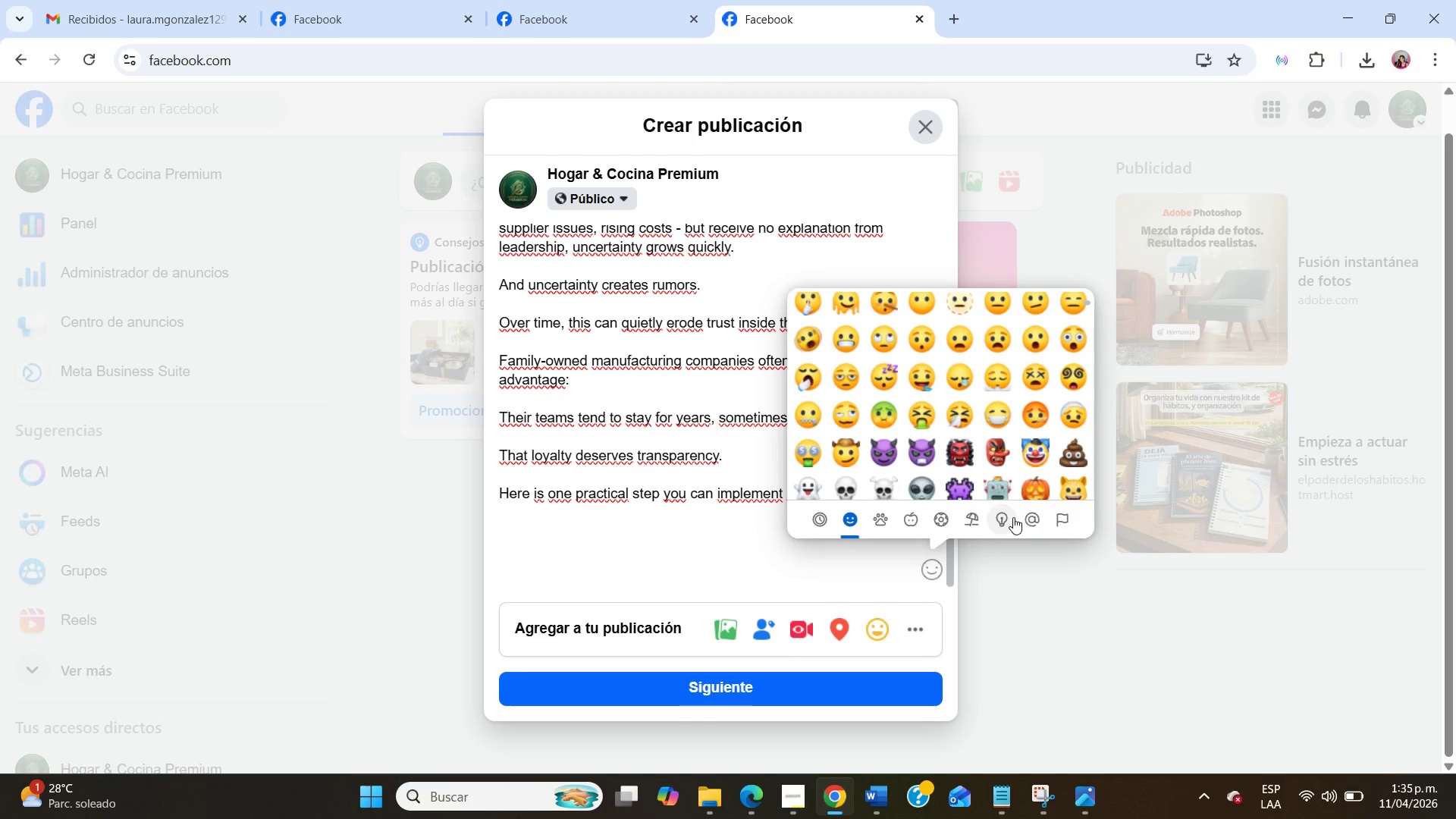 
left_click([1009, 517])
 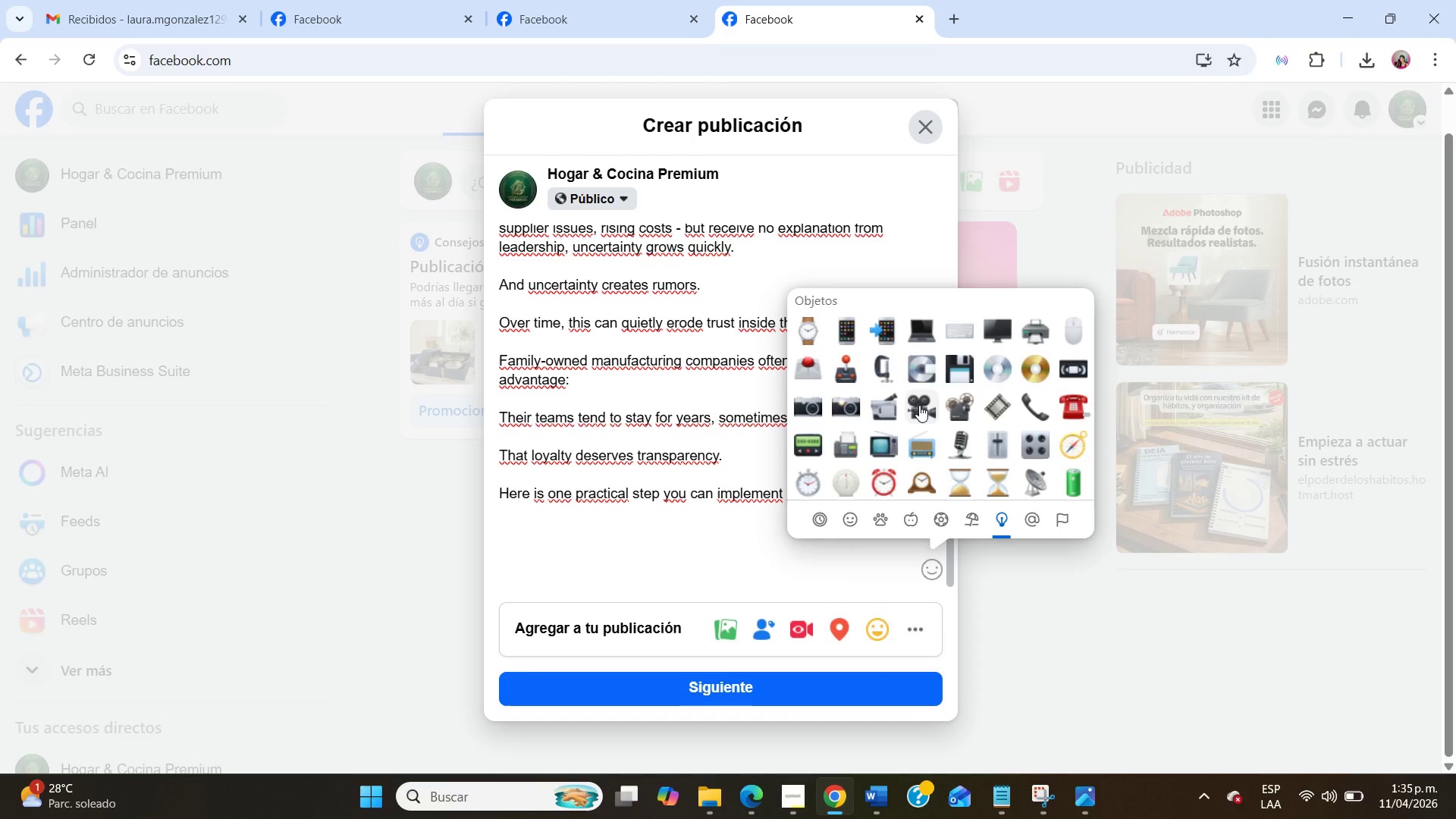 
scroll: coordinate [919, 405], scroll_direction: down, amount: 4.0
 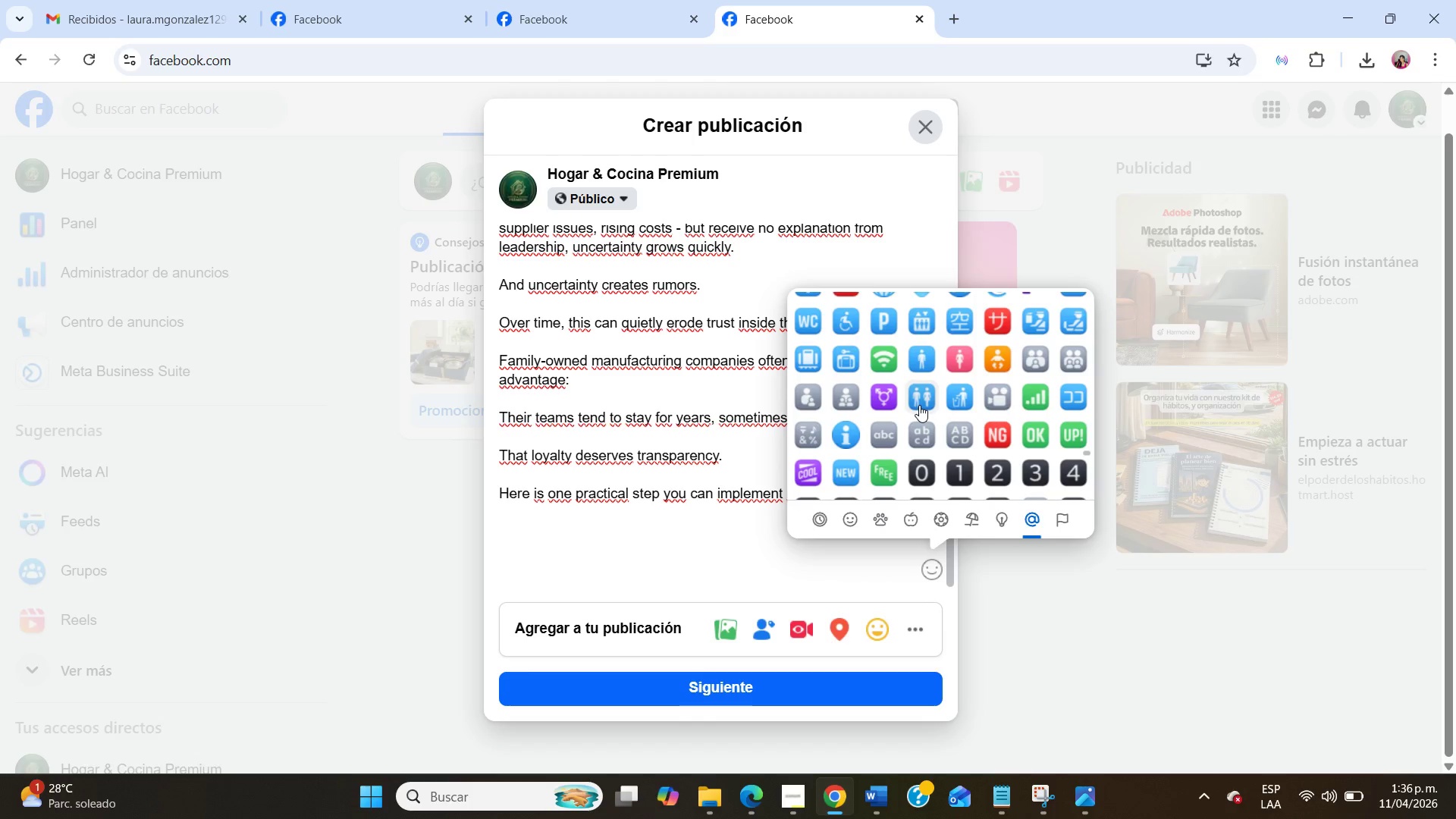 
scroll: coordinate [915, 402], scroll_direction: up, amount: 4.0
 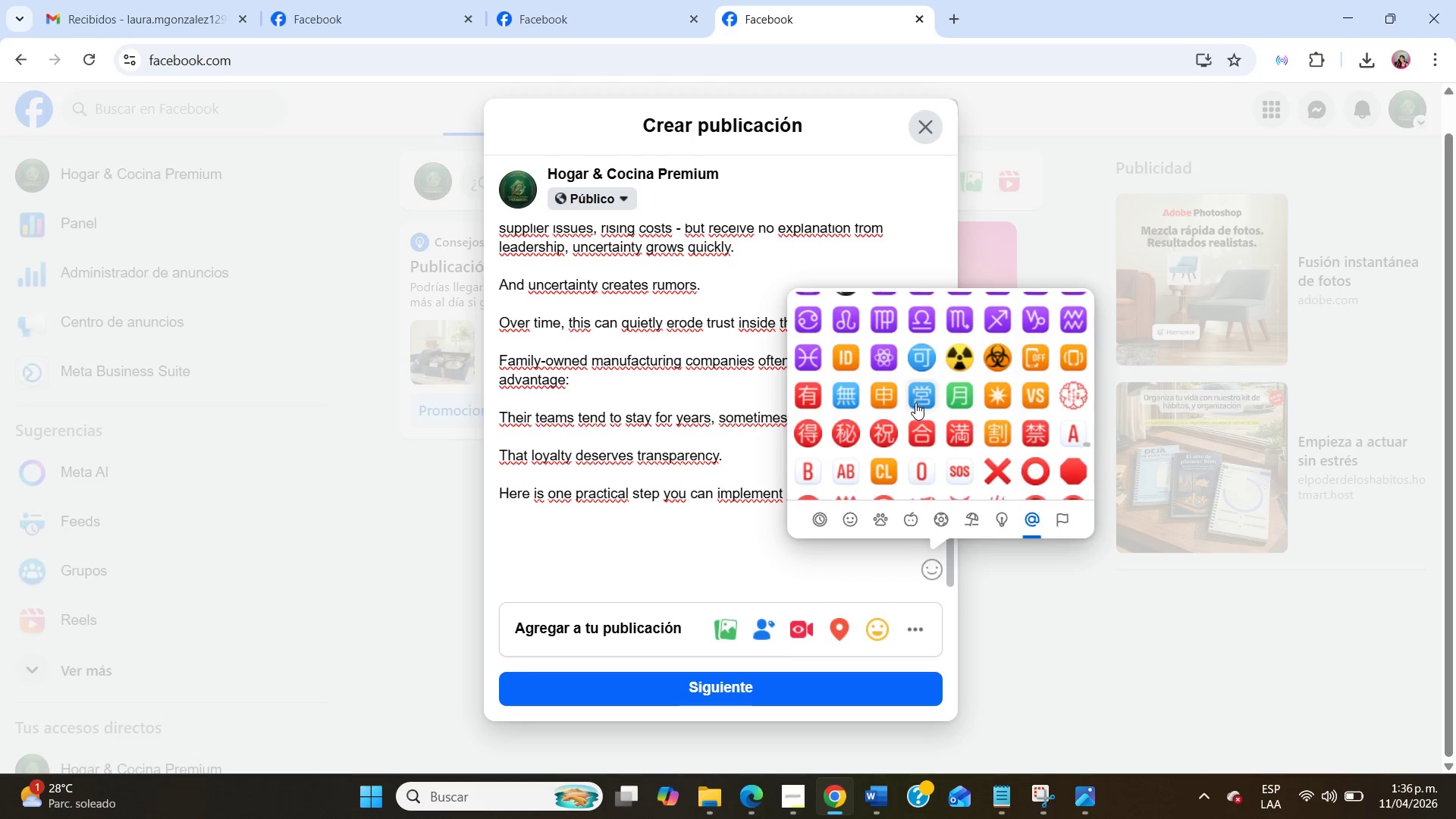 
scroll: coordinate [915, 403], scroll_direction: down, amount: 32.0
 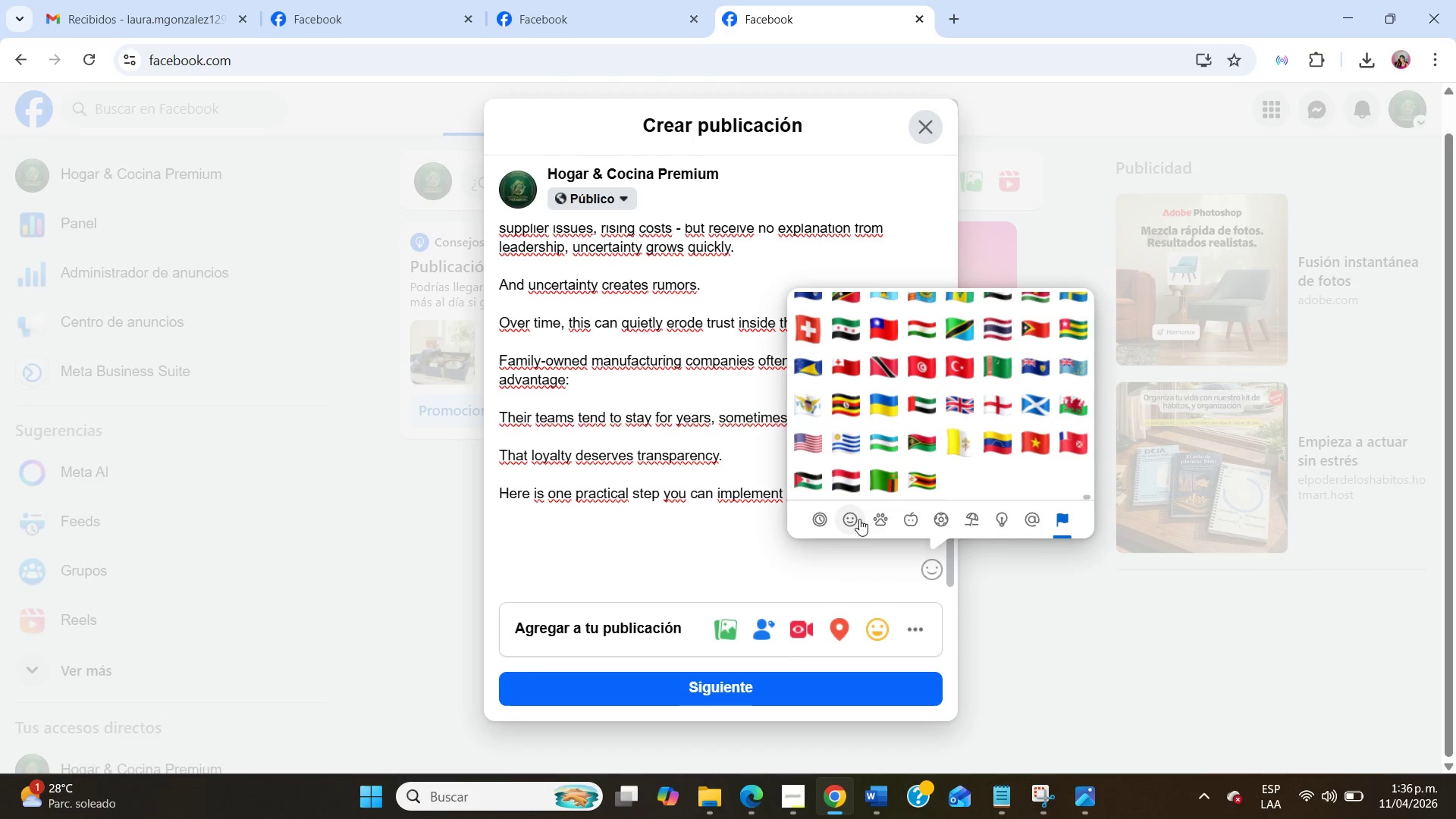 
left_click([857, 519])
 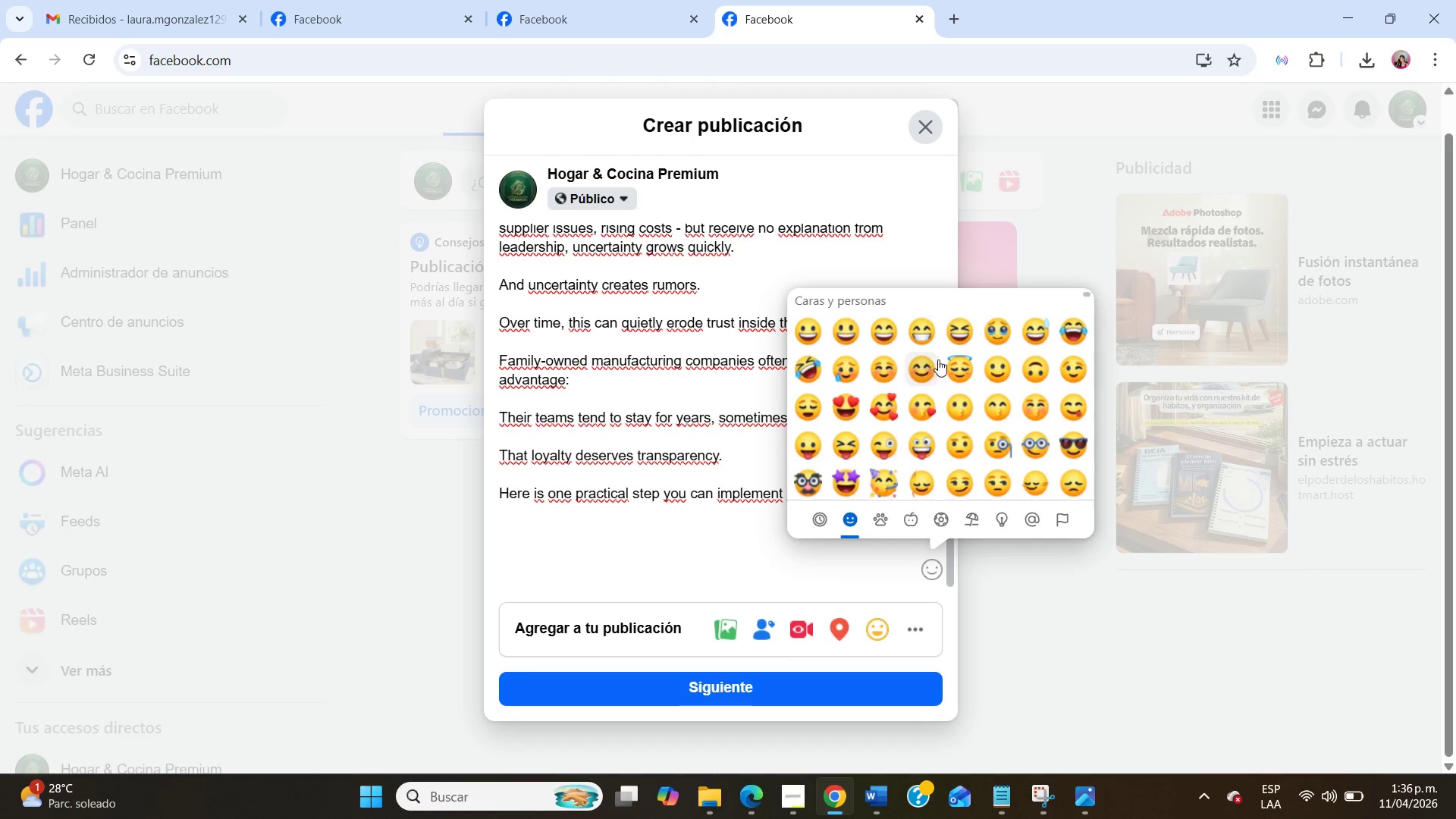 
scroll: coordinate [971, 388], scroll_direction: down, amount: 11.0
 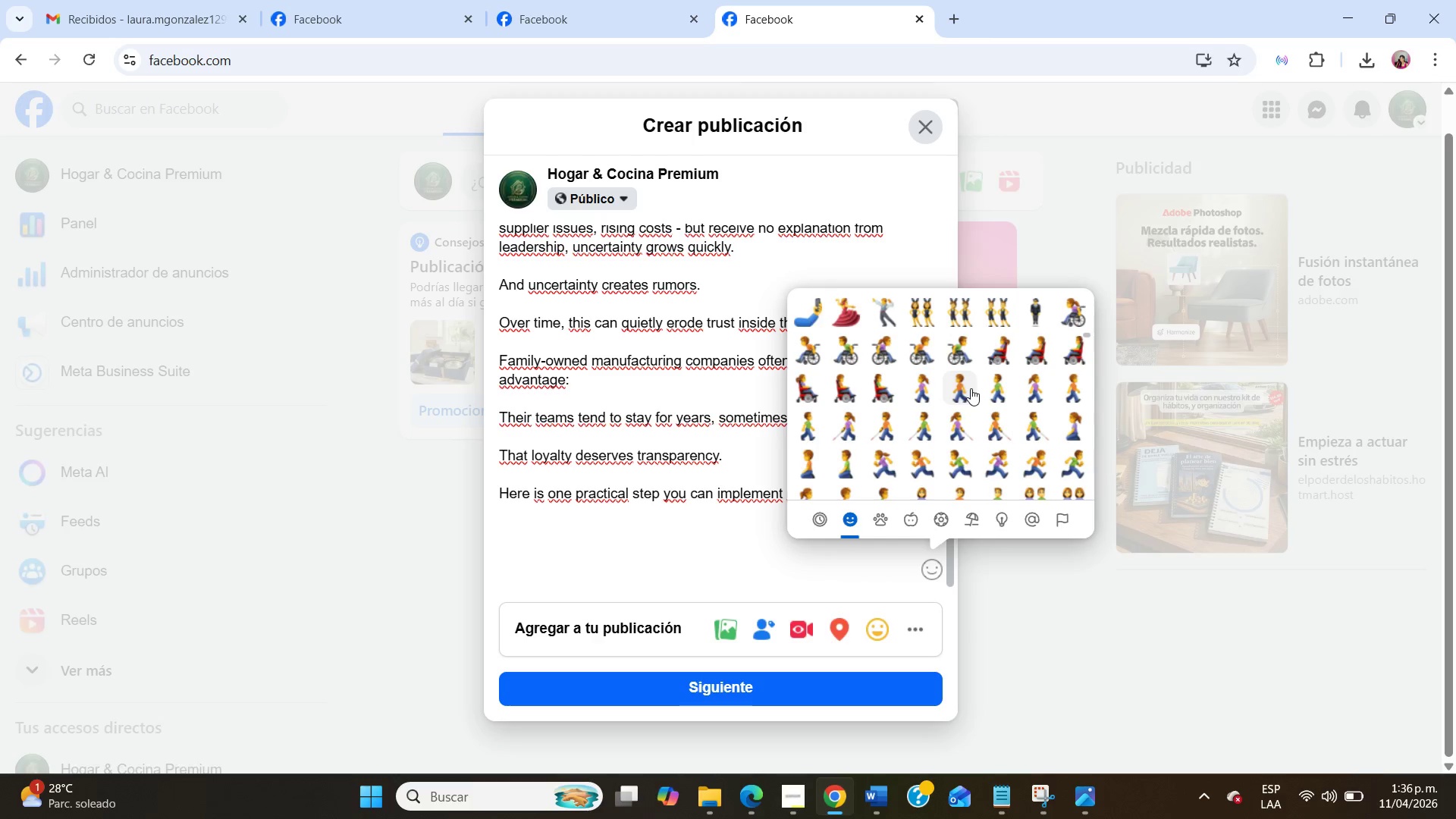 
scroll: coordinate [968, 419], scroll_direction: up, amount: 2.0
 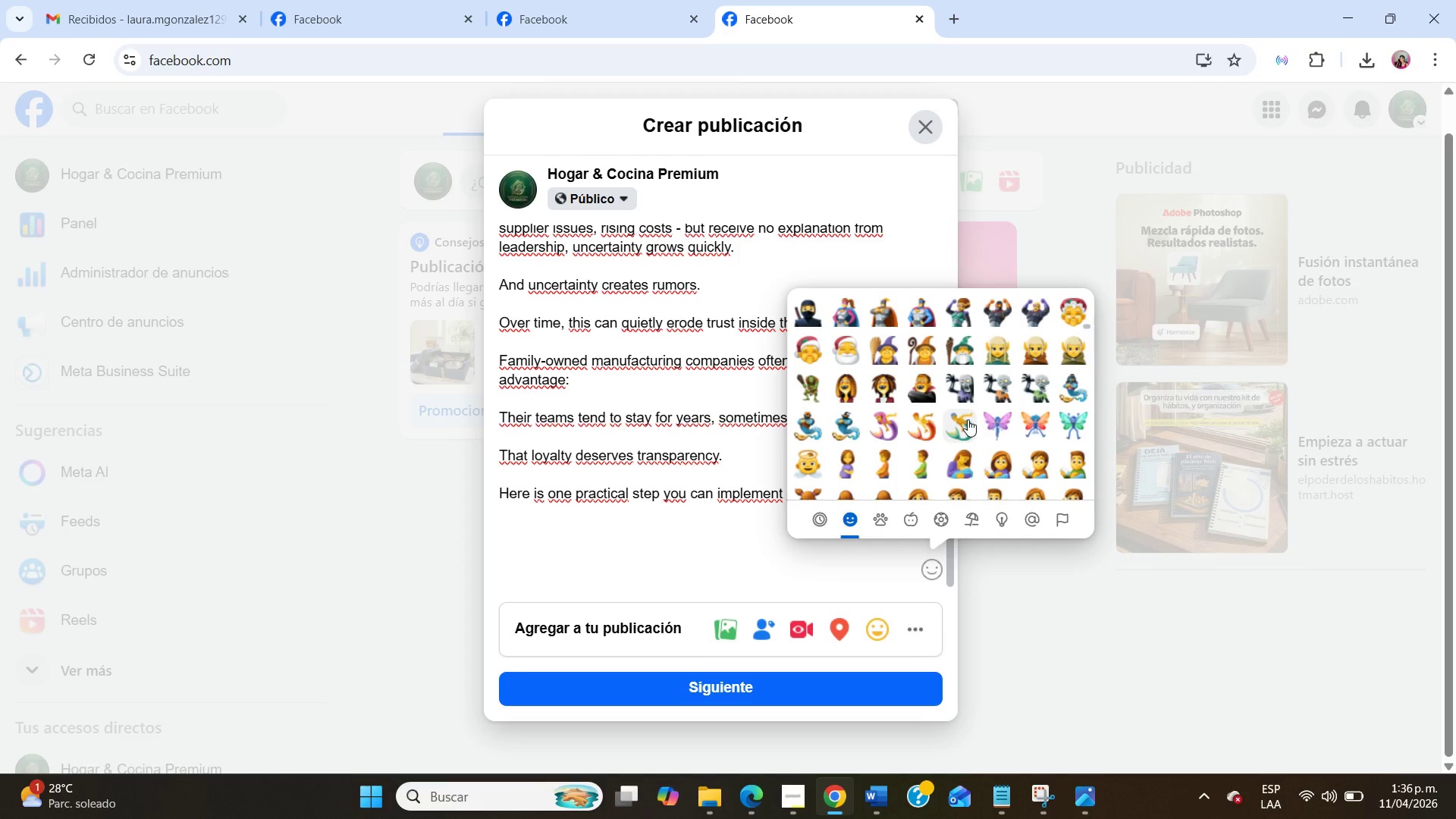 
scroll: coordinate [968, 419], scroll_direction: down, amount: 3.0
 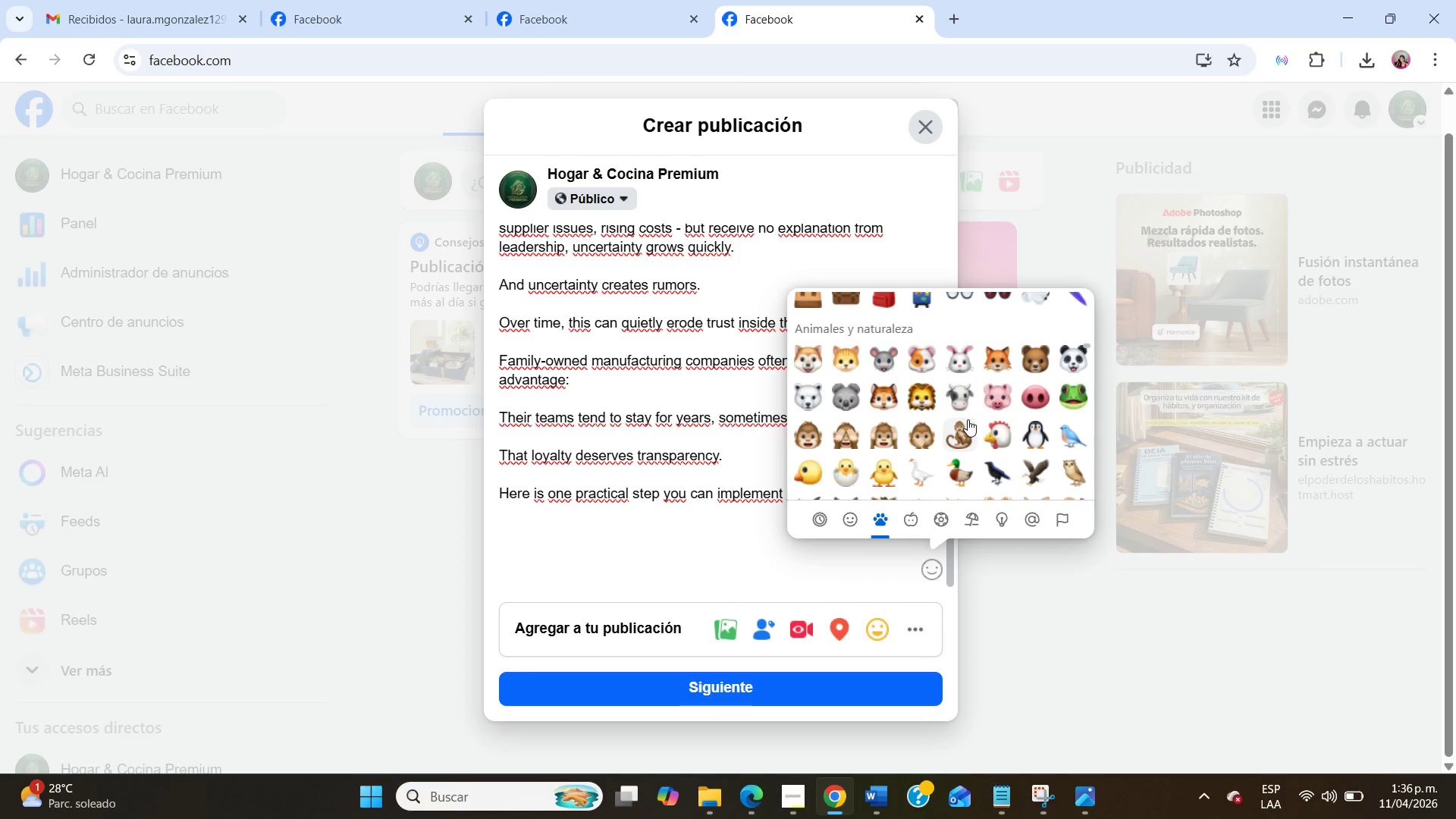 
scroll: coordinate [968, 419], scroll_direction: up, amount: 1.0
 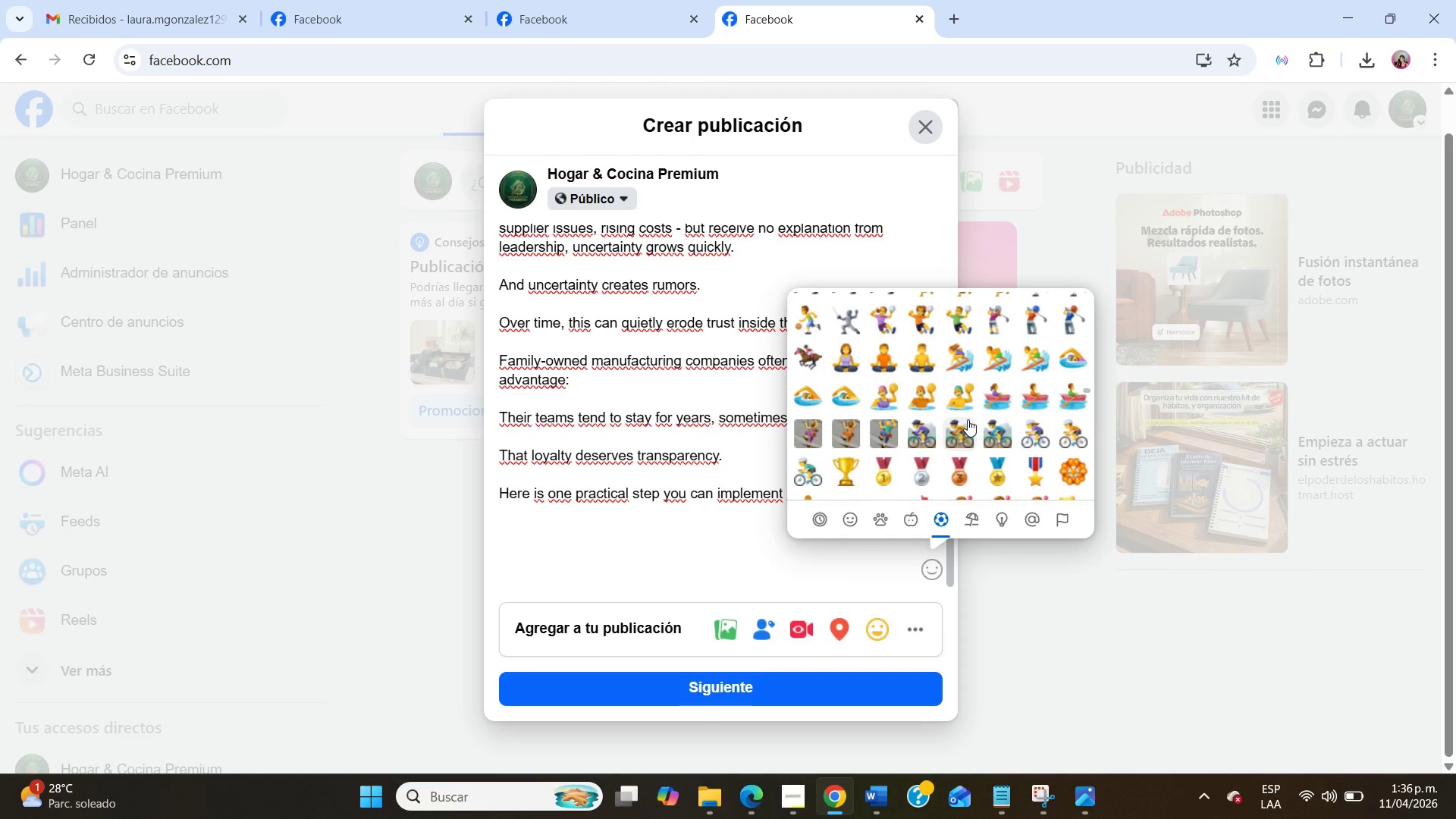 
scroll: coordinate [968, 419], scroll_direction: down, amount: 2.0
 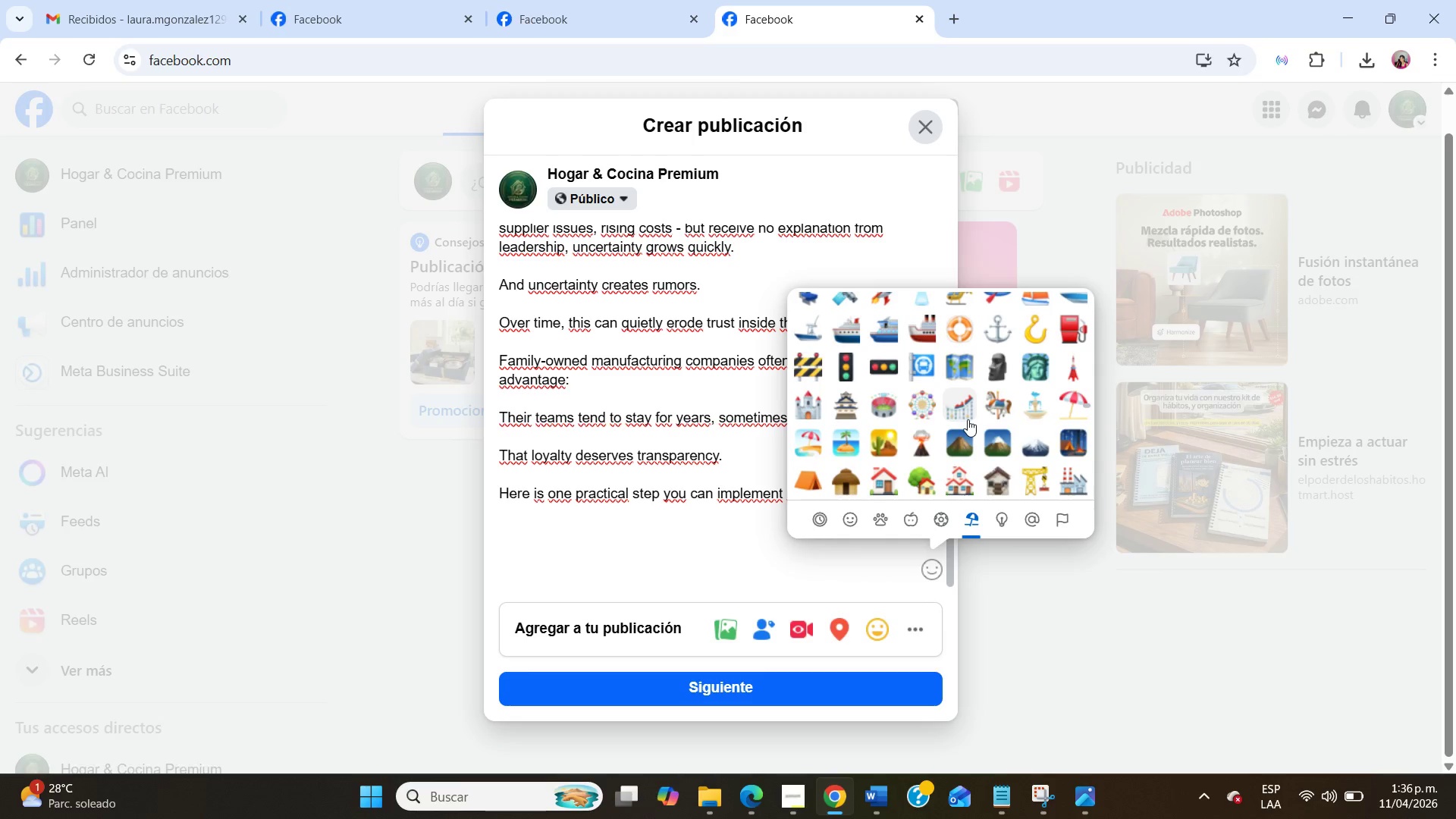 
scroll: coordinate [968, 419], scroll_direction: up, amount: 2.0
 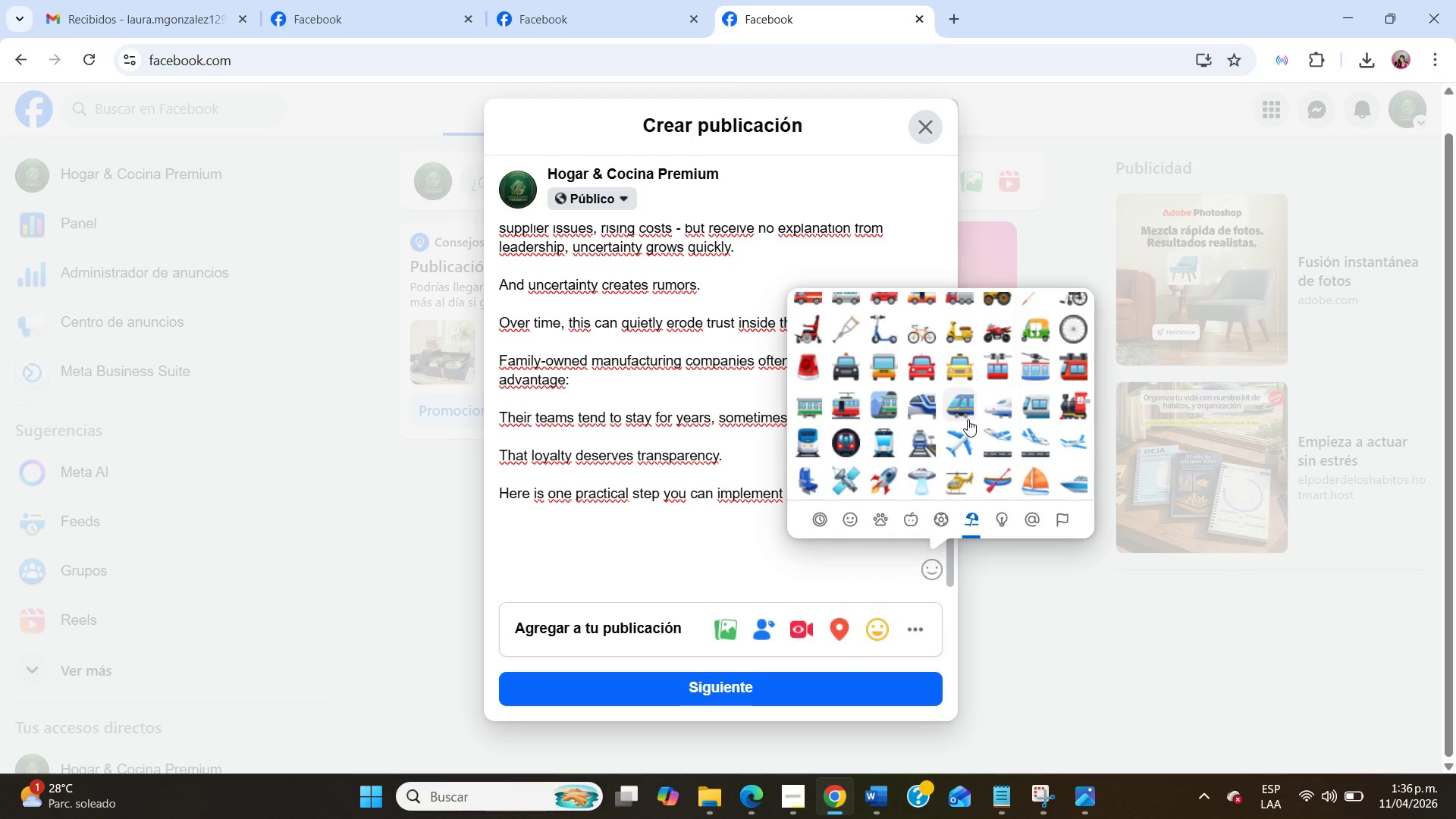 
scroll: coordinate [968, 419], scroll_direction: down, amount: 4.0
 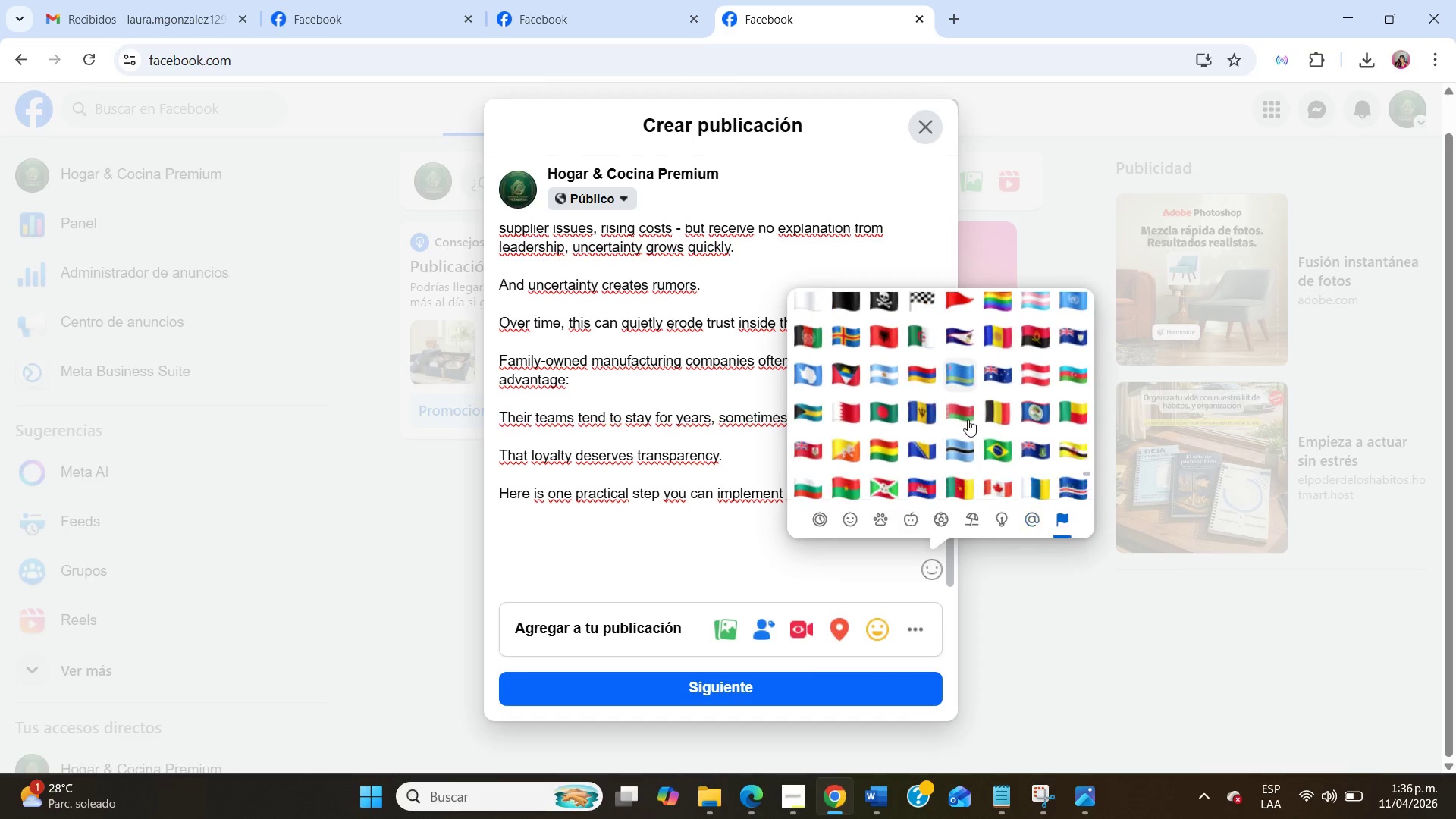 
left_click([1035, 509])
 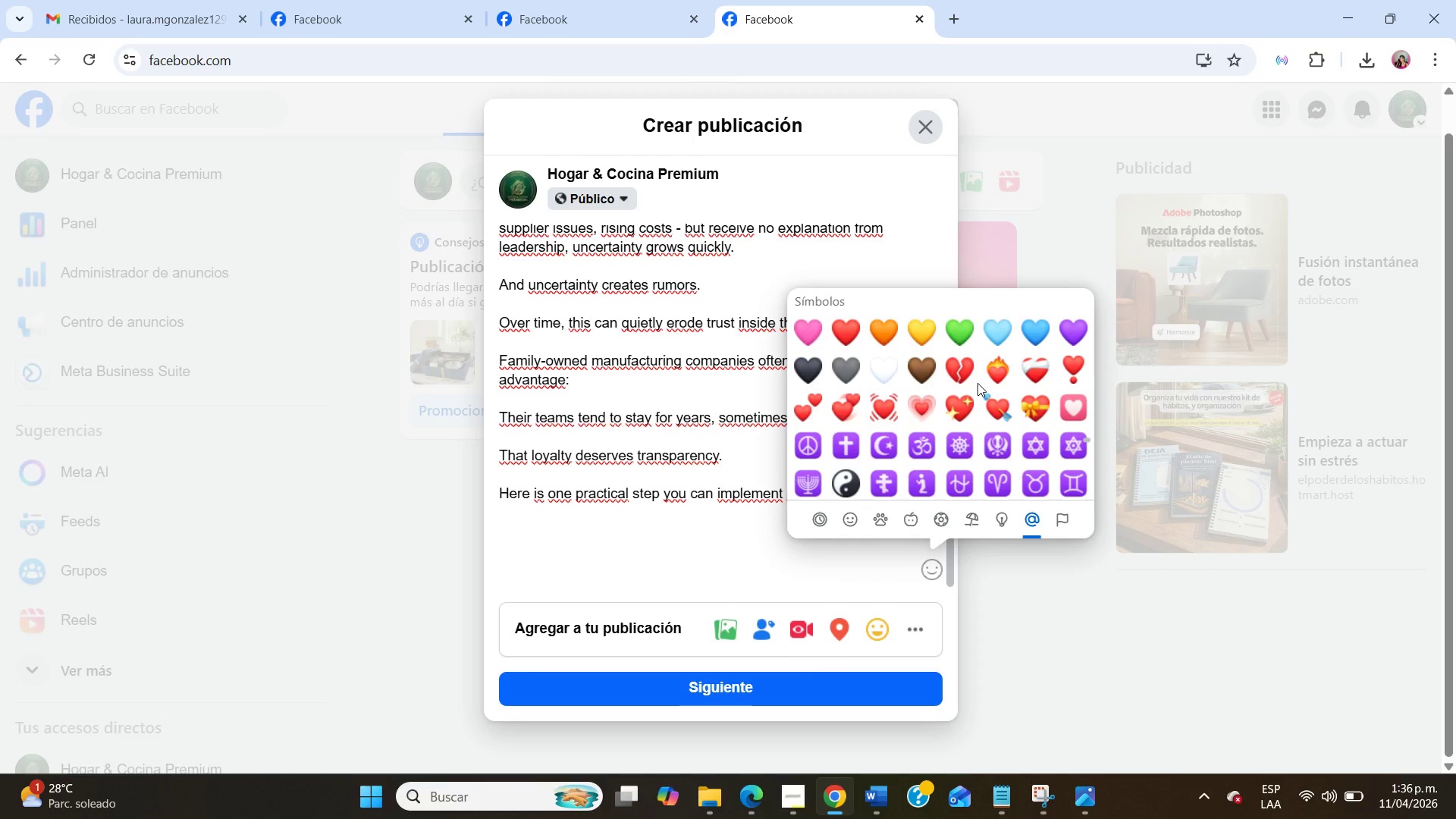 
scroll: coordinate [900, 422], scroll_direction: down, amount: 23.0
 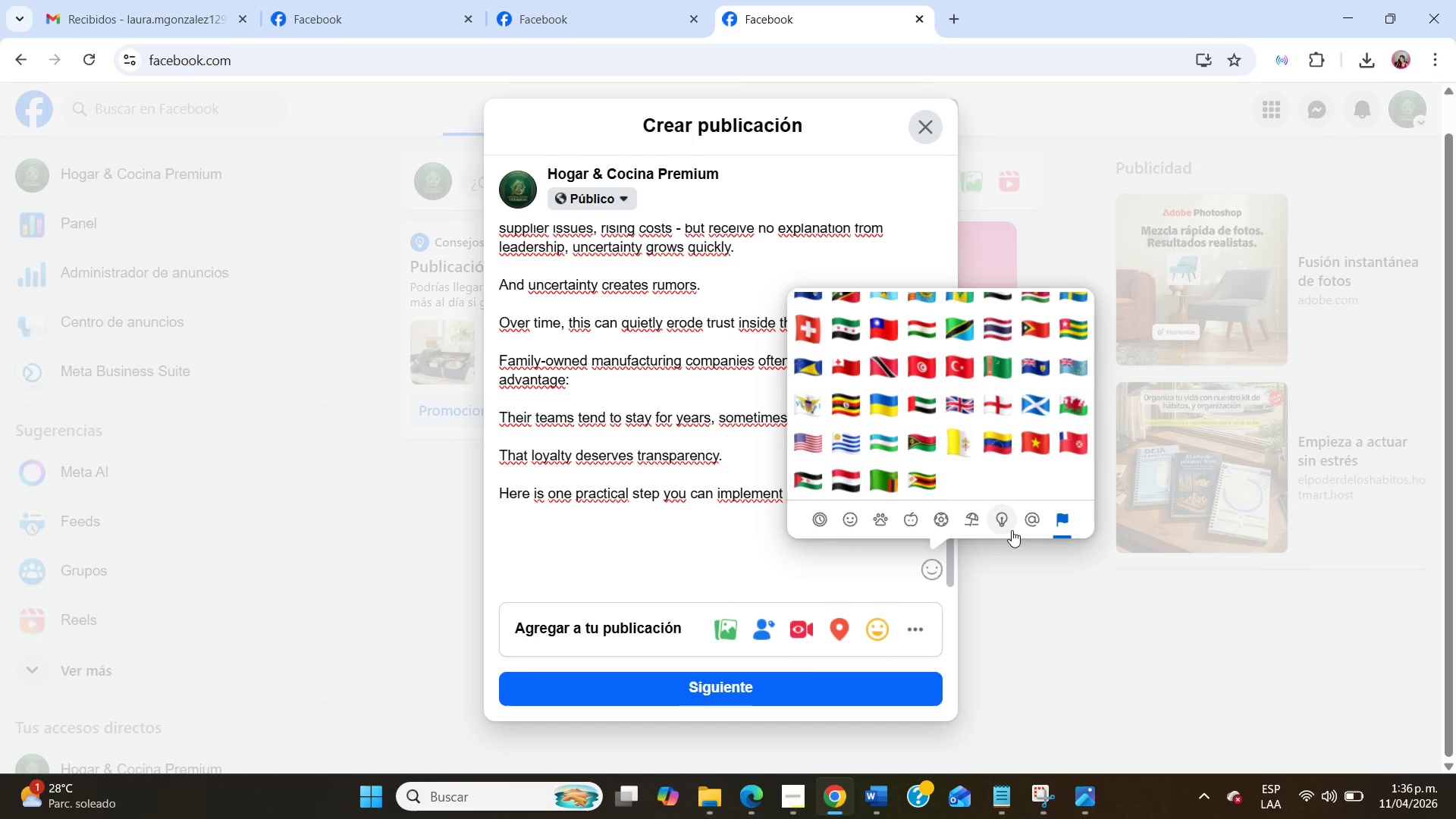 
left_click([1022, 523])
 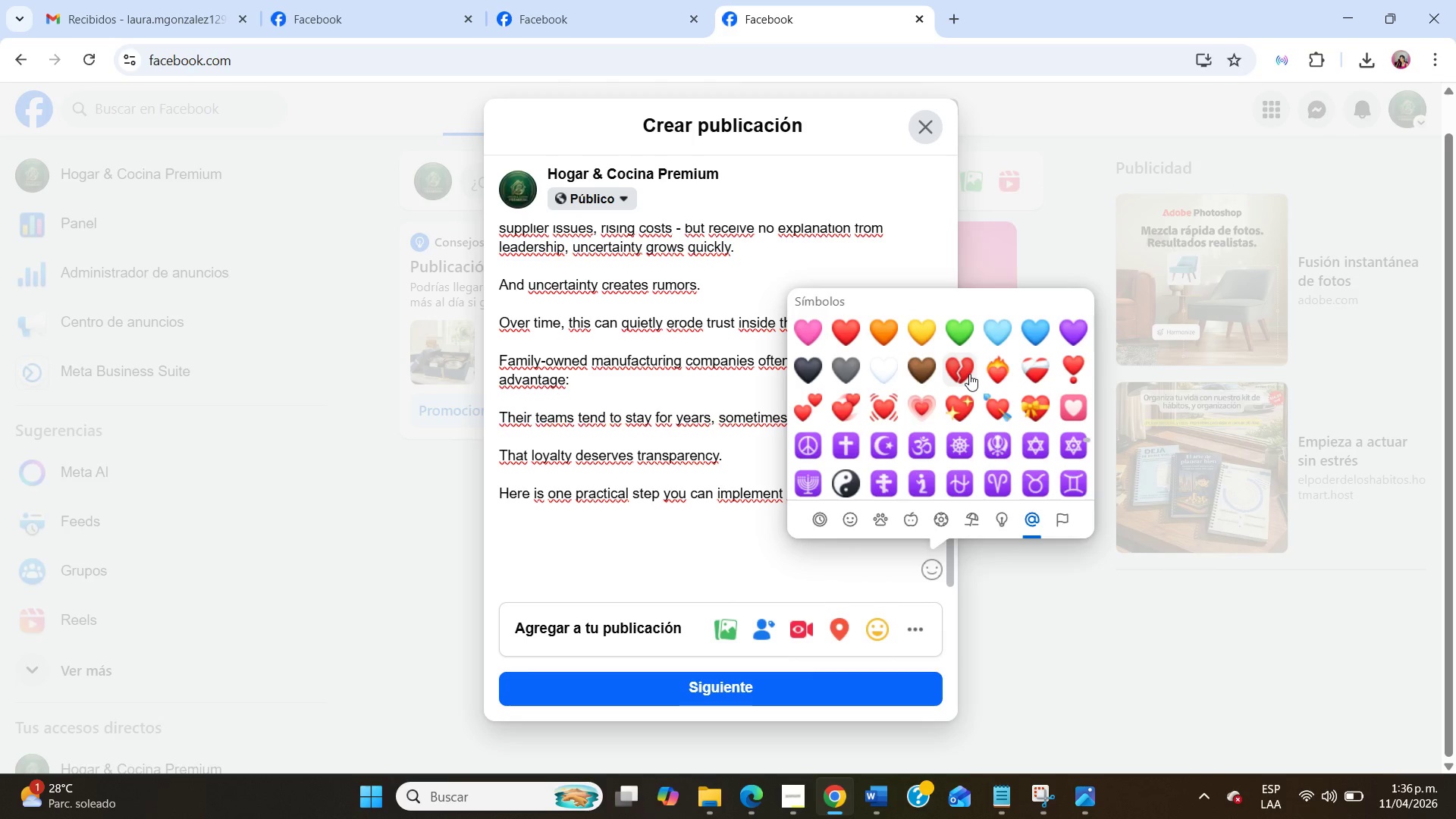 
scroll: coordinate [969, 373], scroll_direction: down, amount: 5.0
 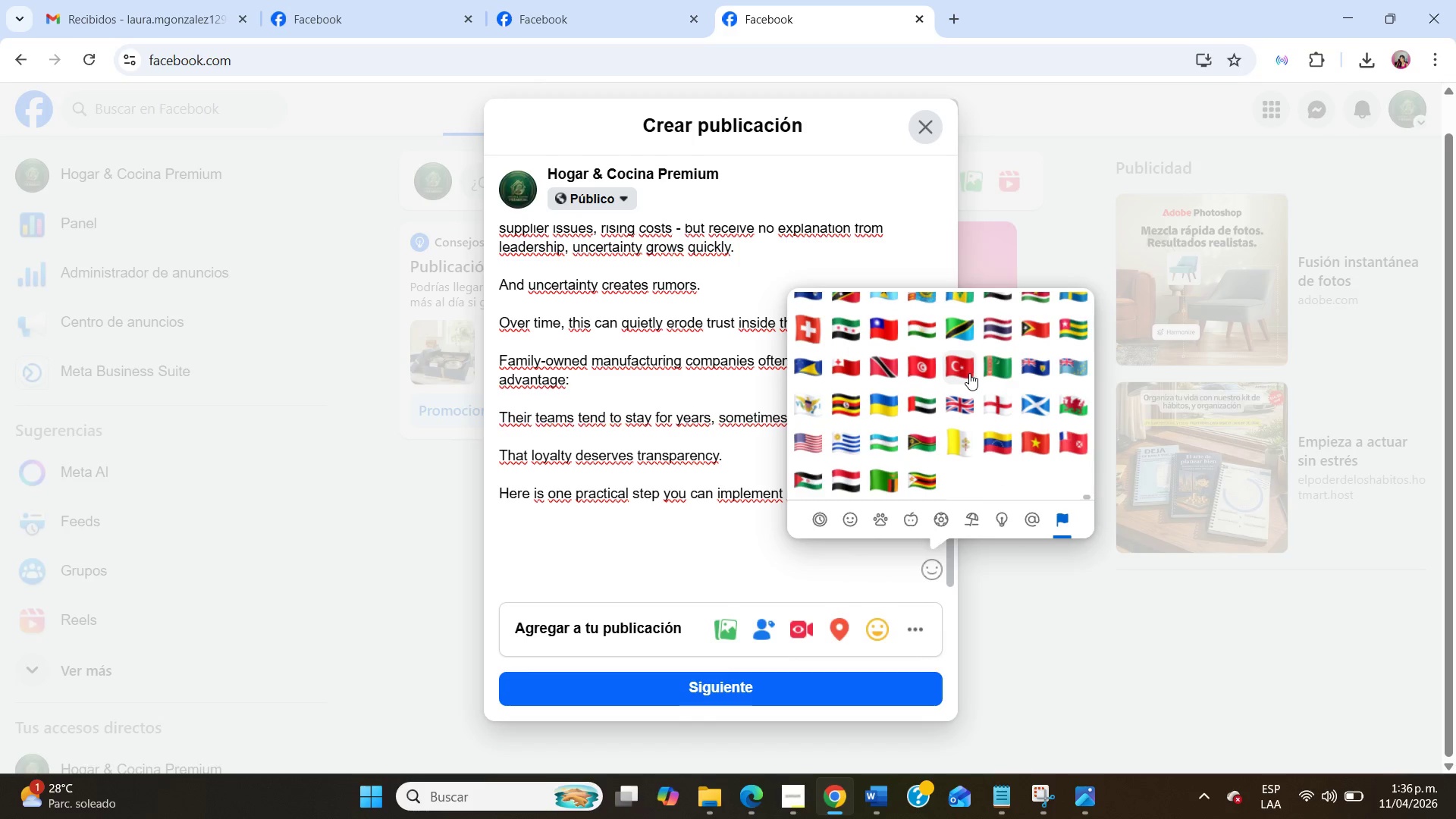 
left_click([1035, 510])
 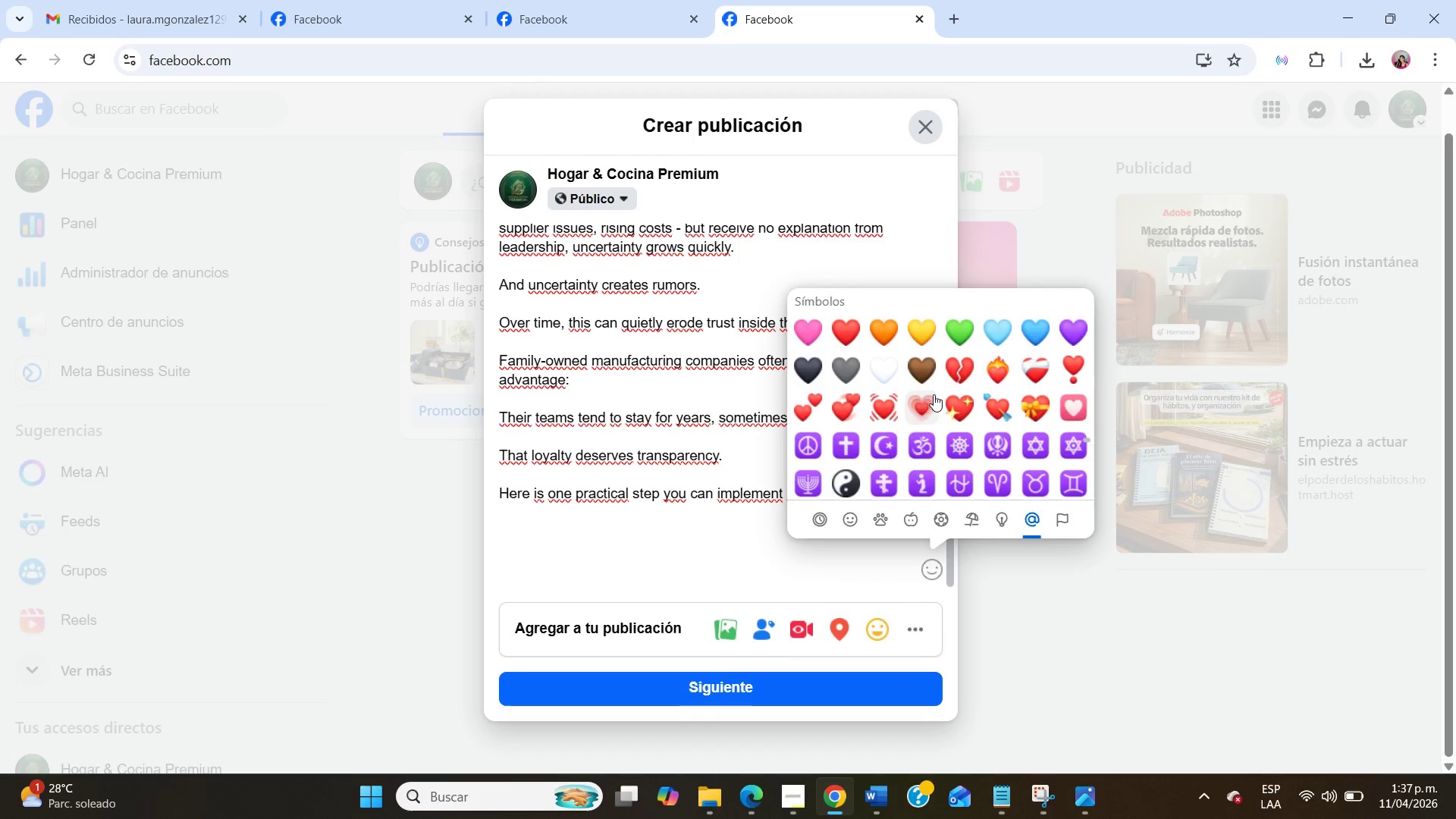 
scroll: coordinate [934, 394], scroll_direction: down, amount: 2.0
 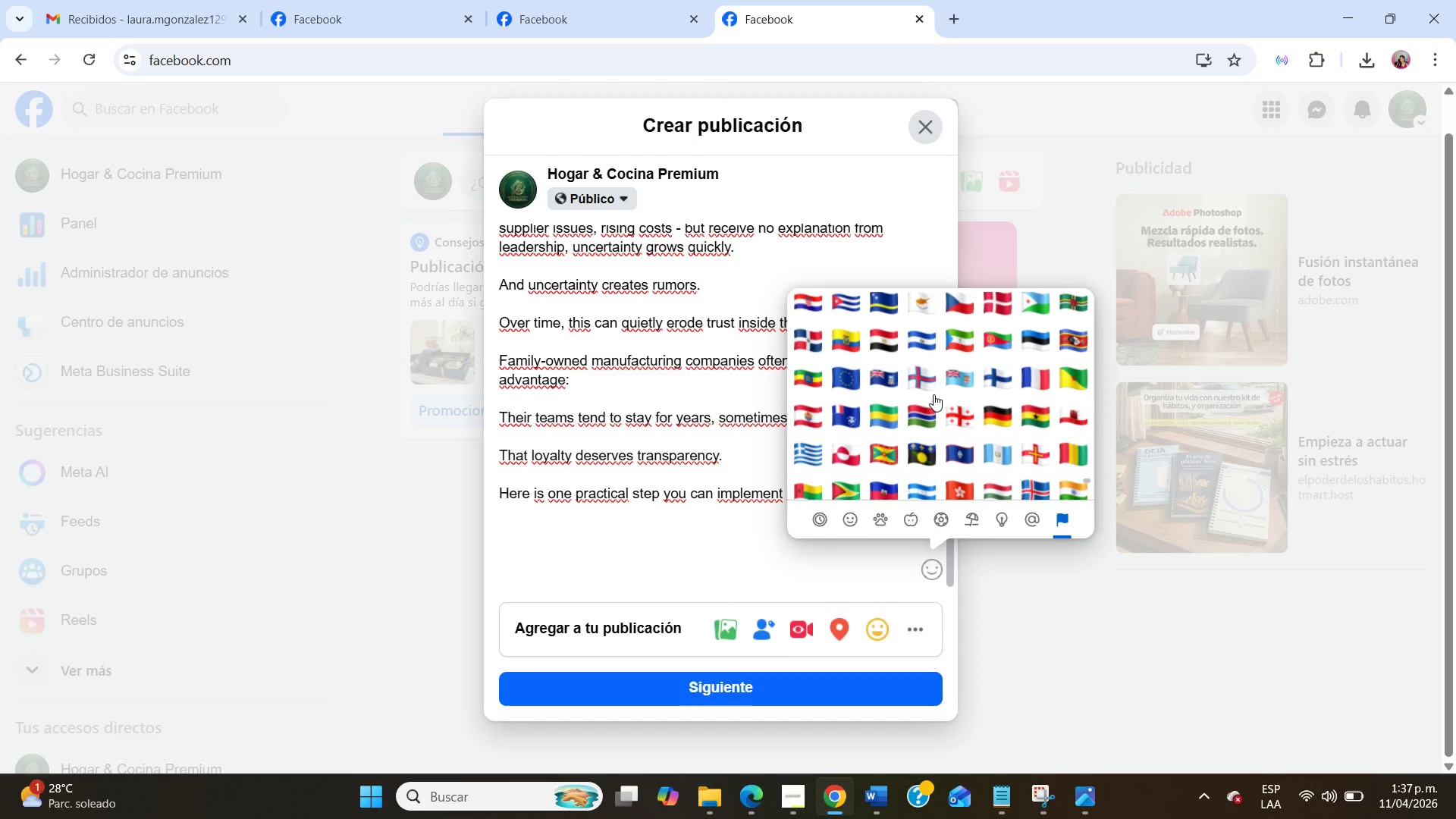 
left_click([1010, 514])
 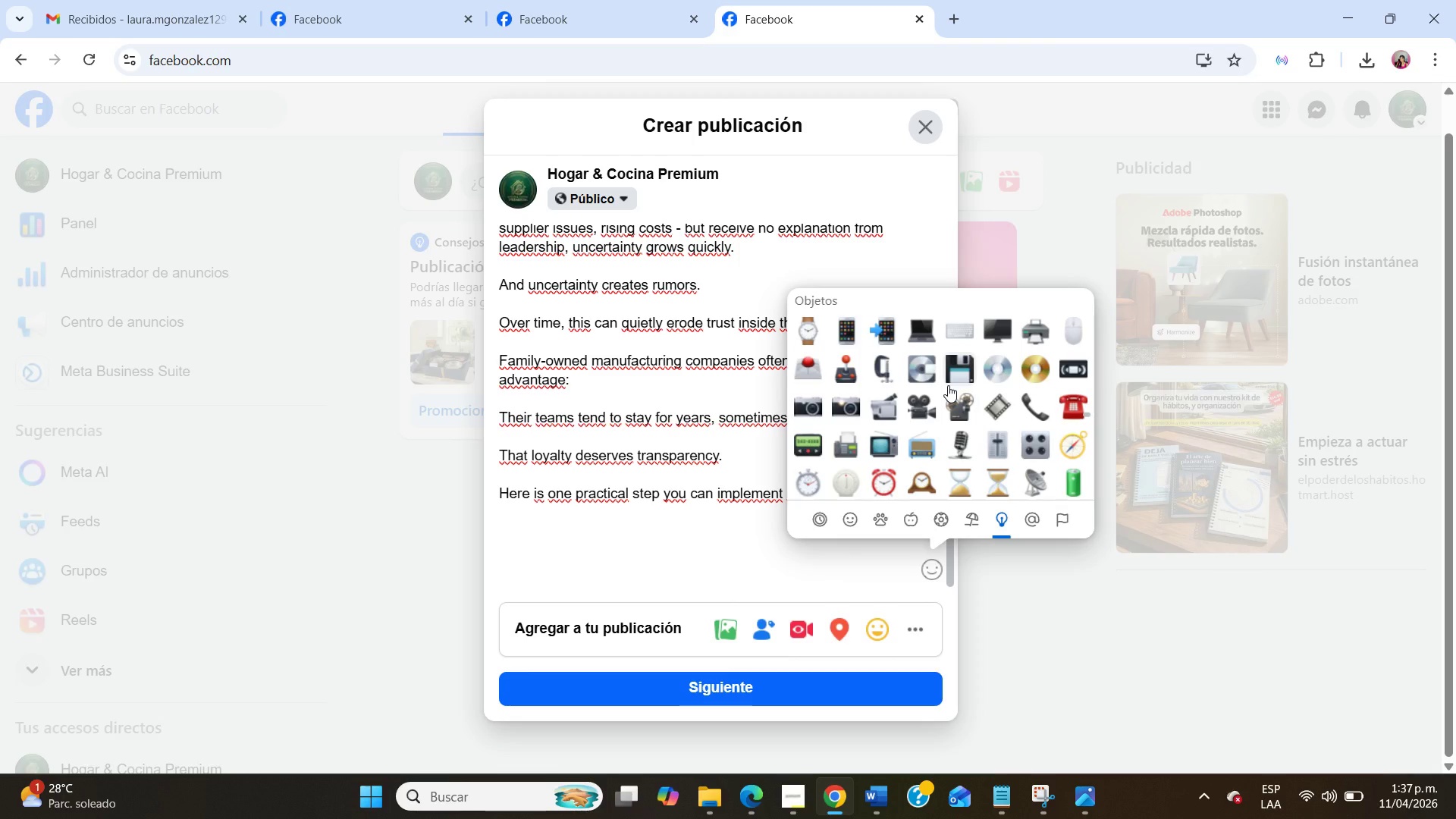 
scroll: coordinate [923, 391], scroll_direction: down, amount: 9.0
 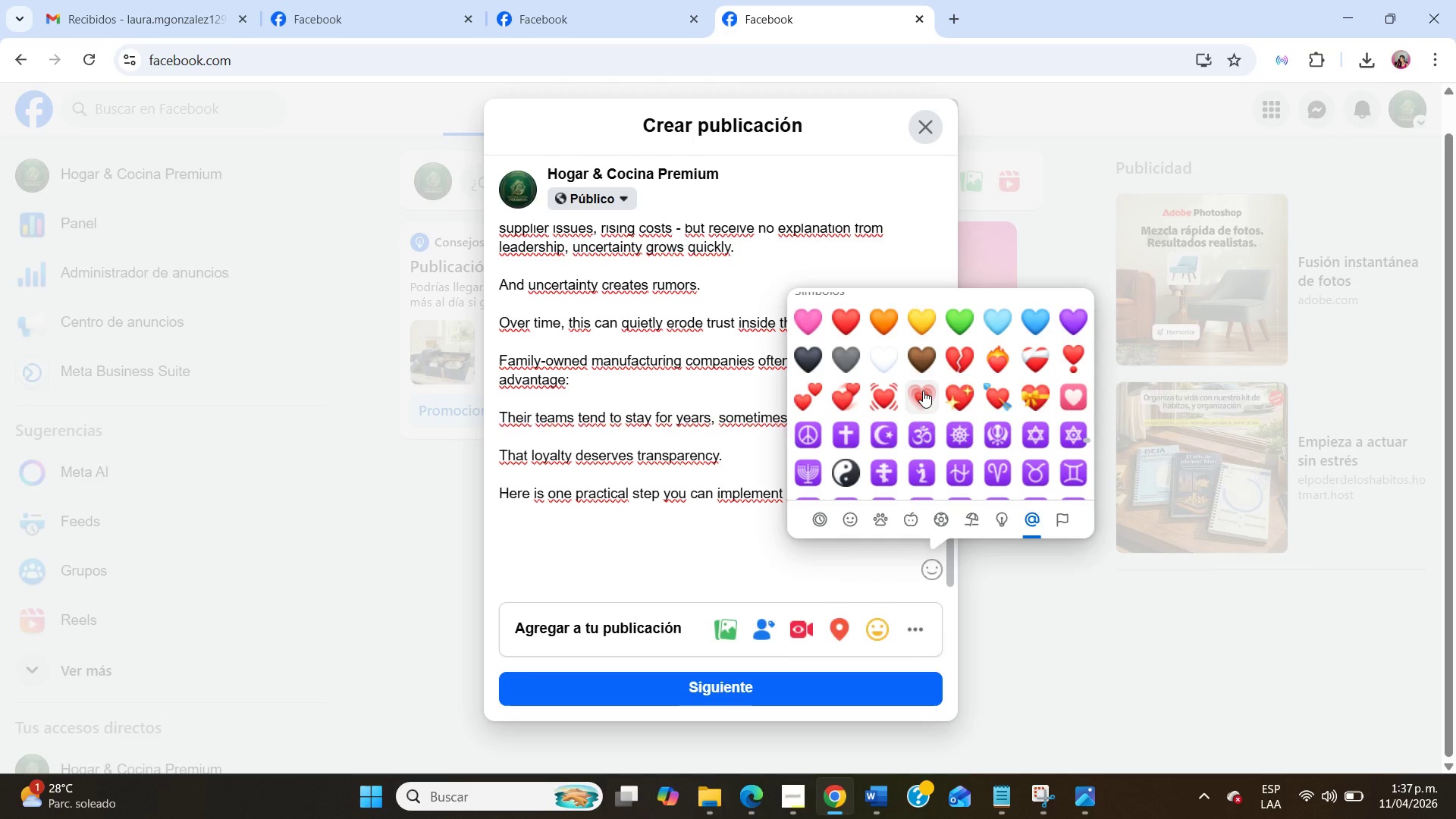 
scroll: coordinate [891, 450], scroll_direction: down, amount: 4.0
 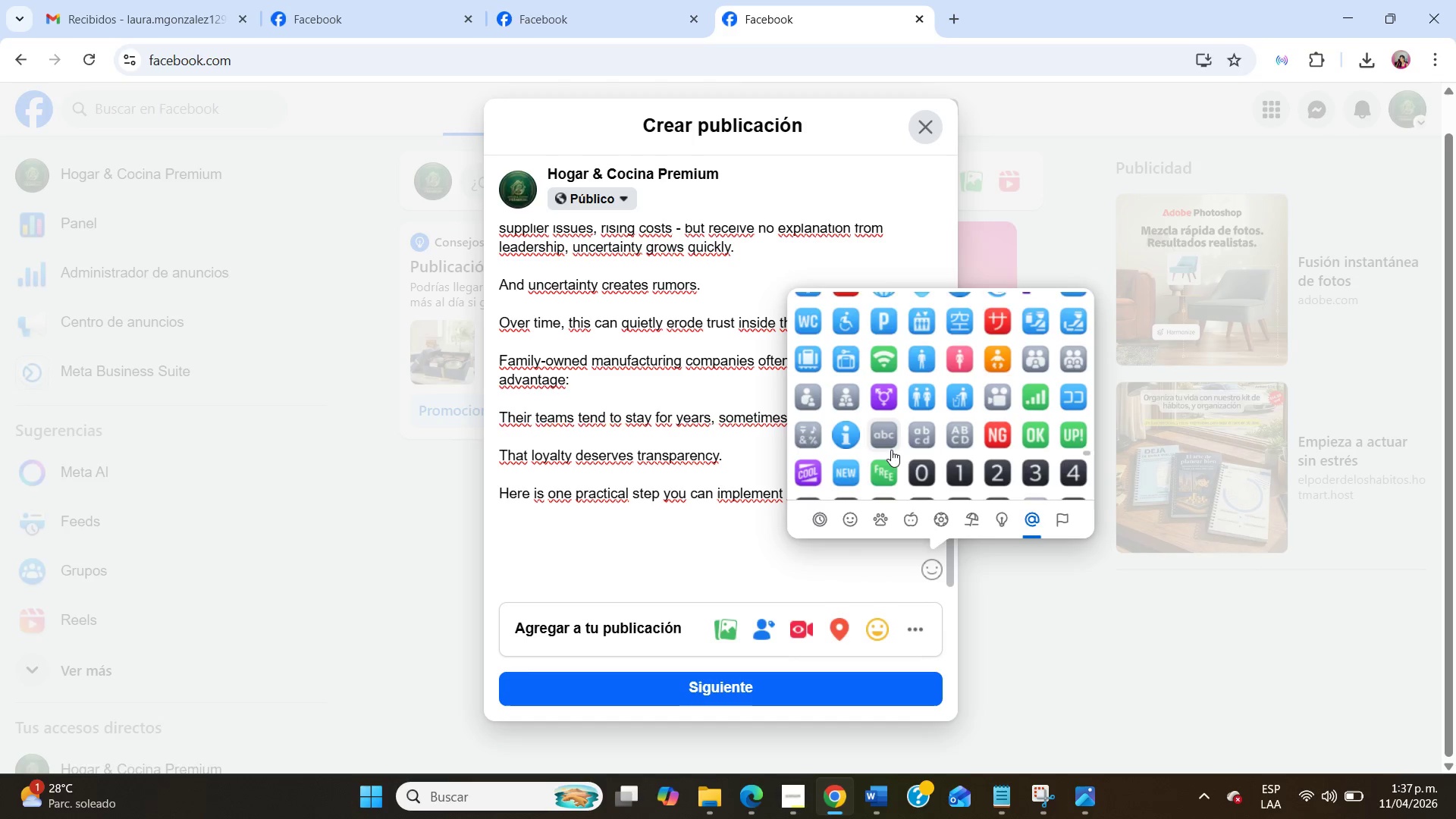 
scroll: coordinate [891, 450], scroll_direction: up, amount: 1.0
 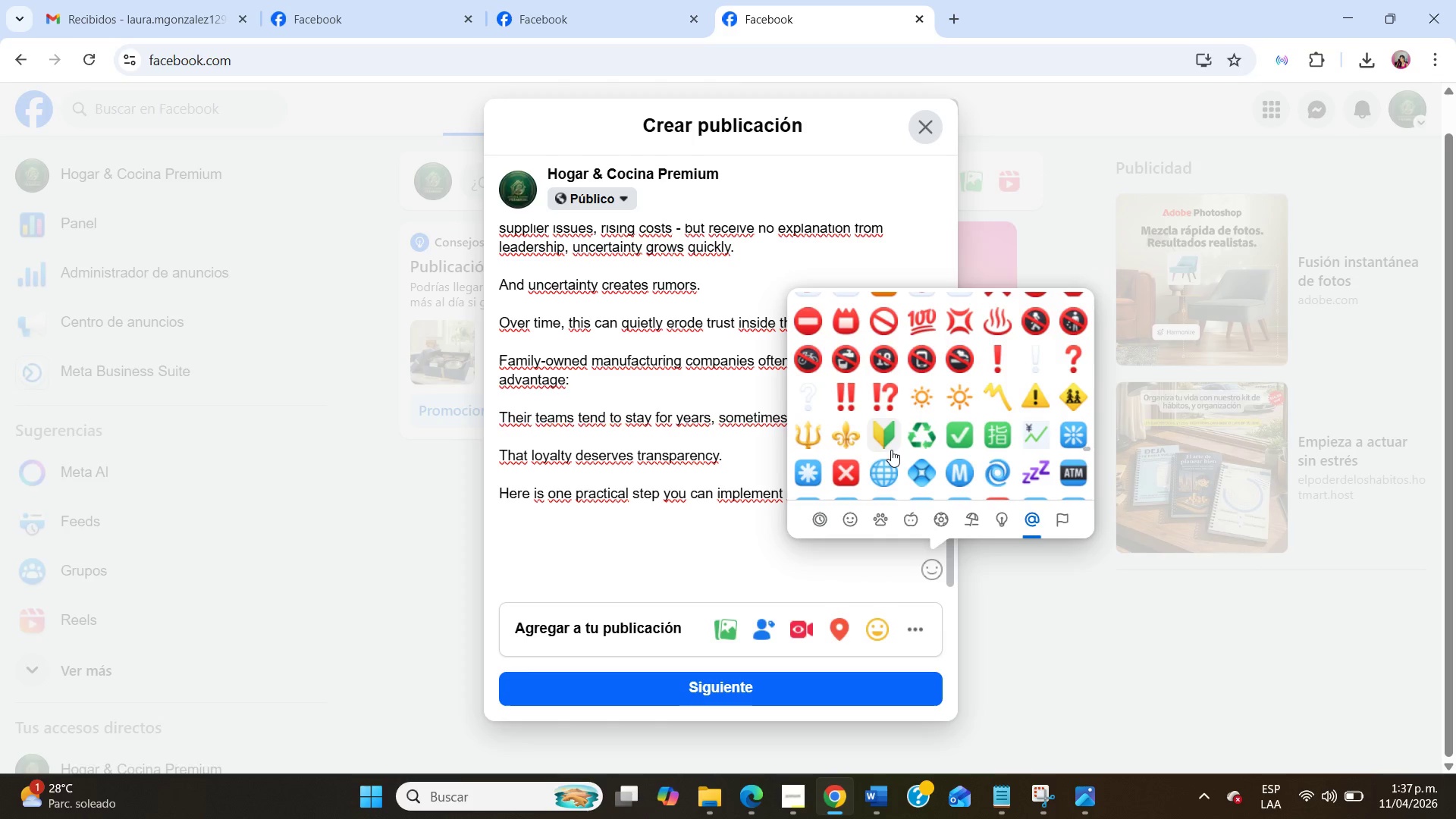 
scroll: coordinate [859, 419], scroll_direction: down, amount: 6.0
 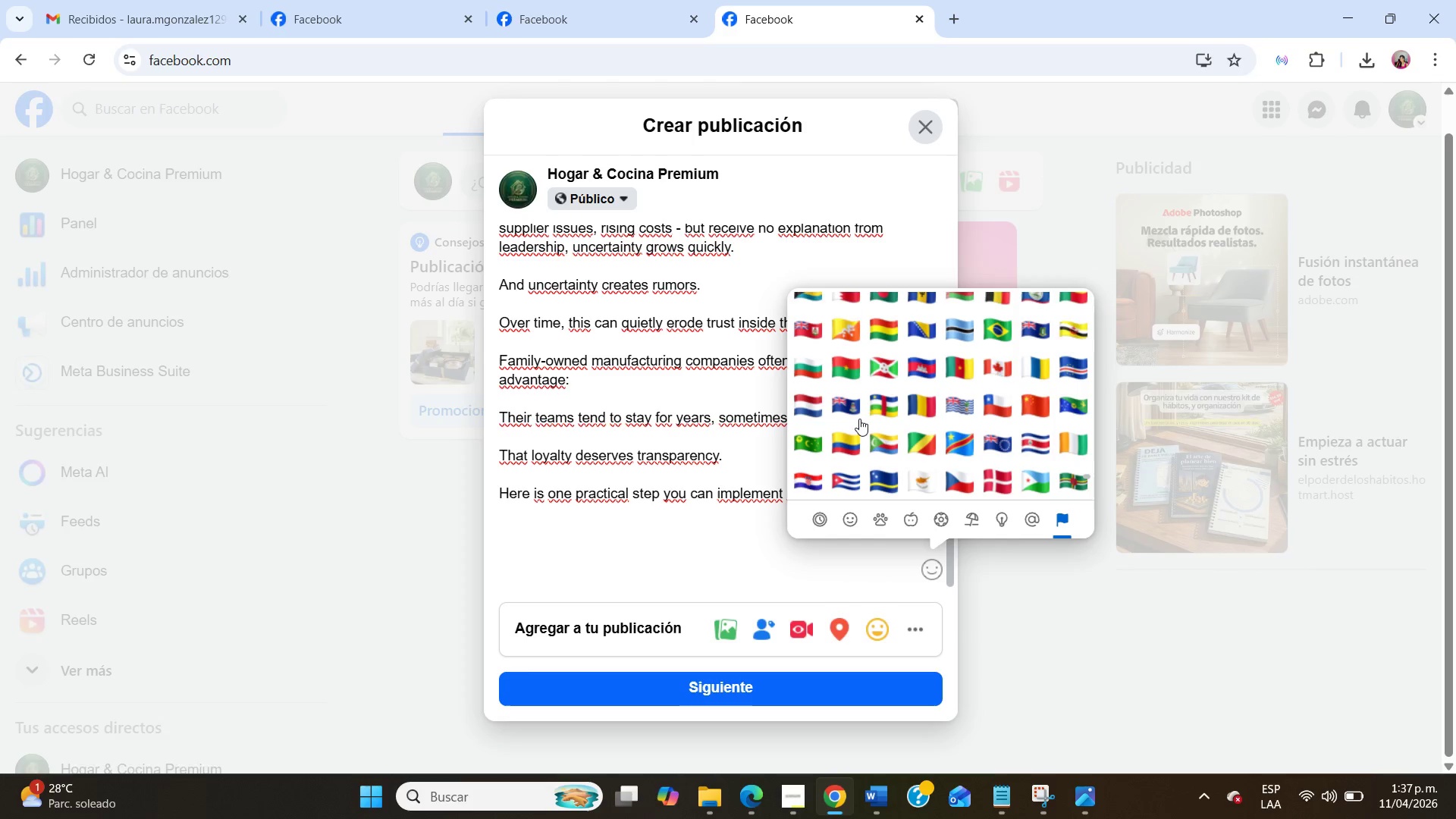 
left_click([850, 511])
 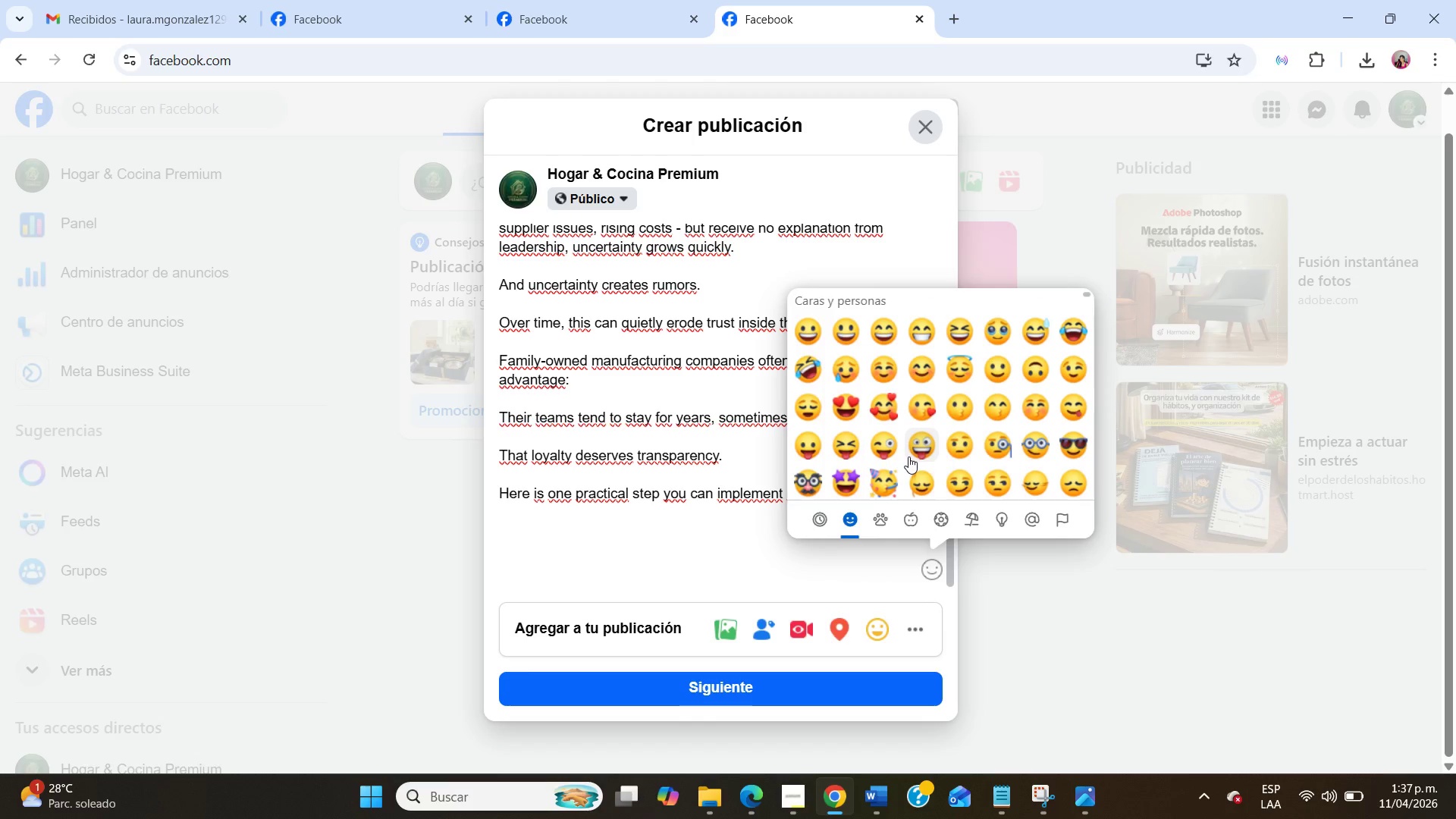 
scroll: coordinate [1009, 412], scroll_direction: down, amount: 10.0
 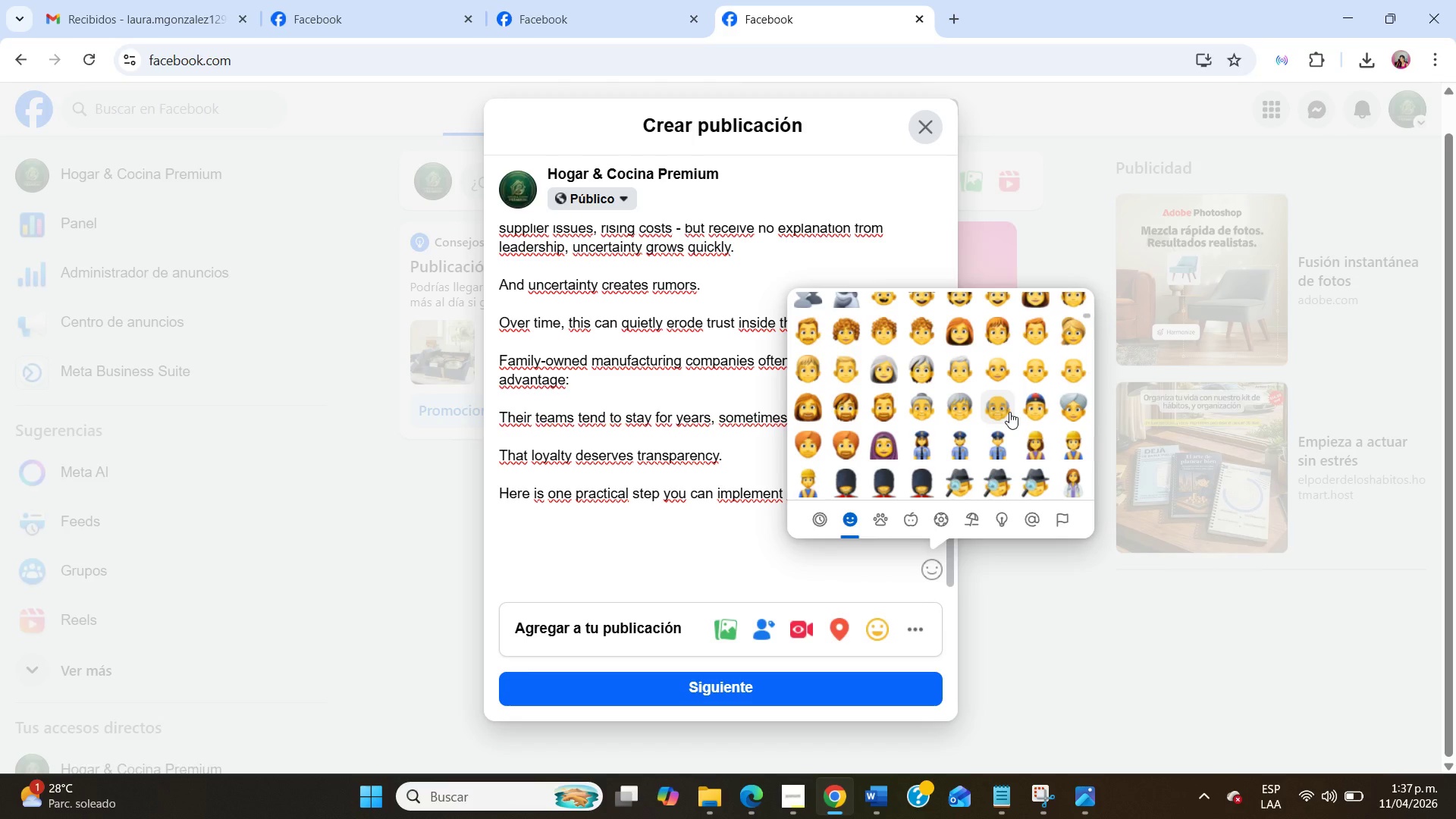 
scroll: coordinate [962, 406], scroll_direction: up, amount: 5.0
 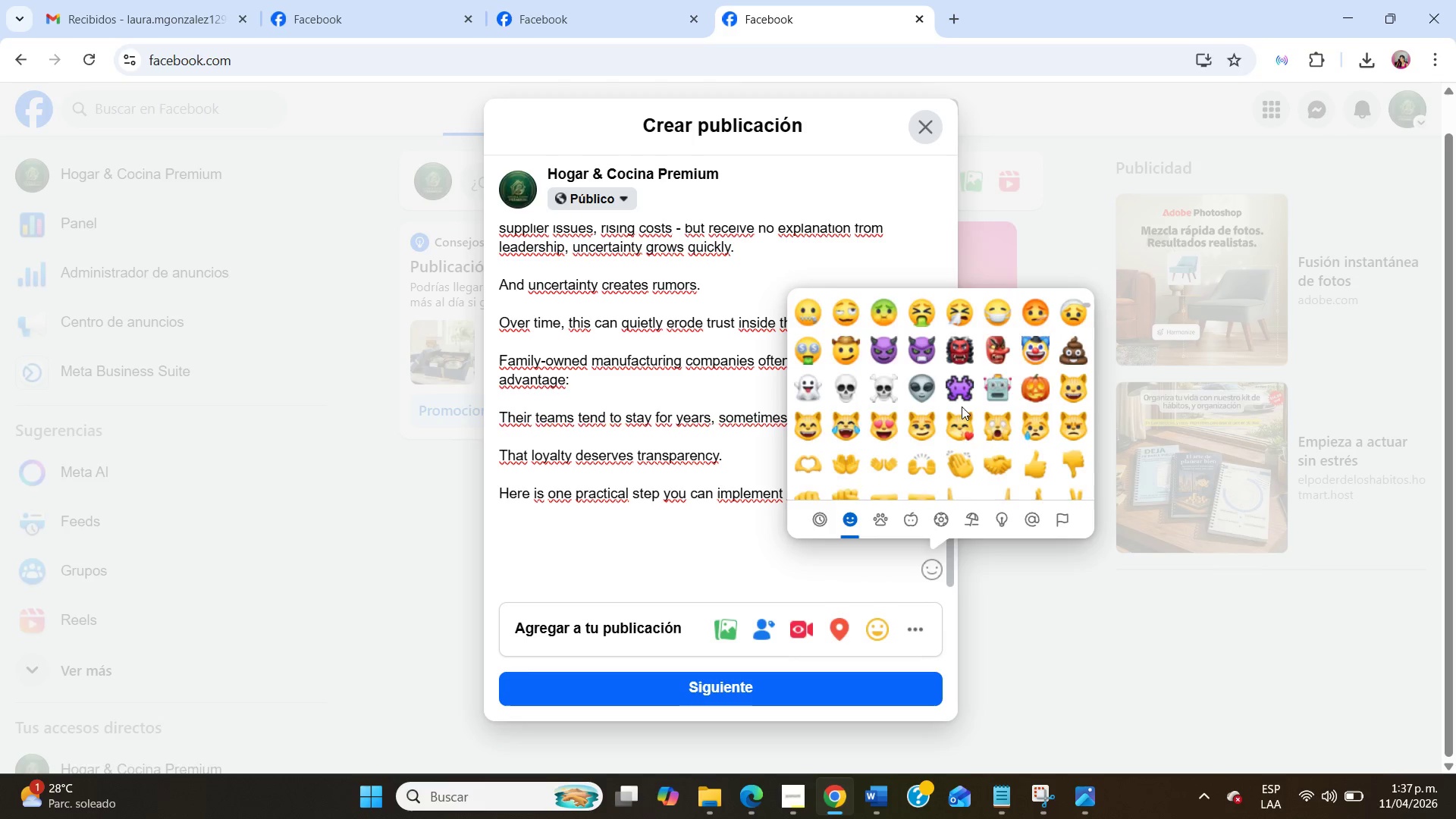 
scroll: coordinate [962, 406], scroll_direction: down, amount: 7.0
 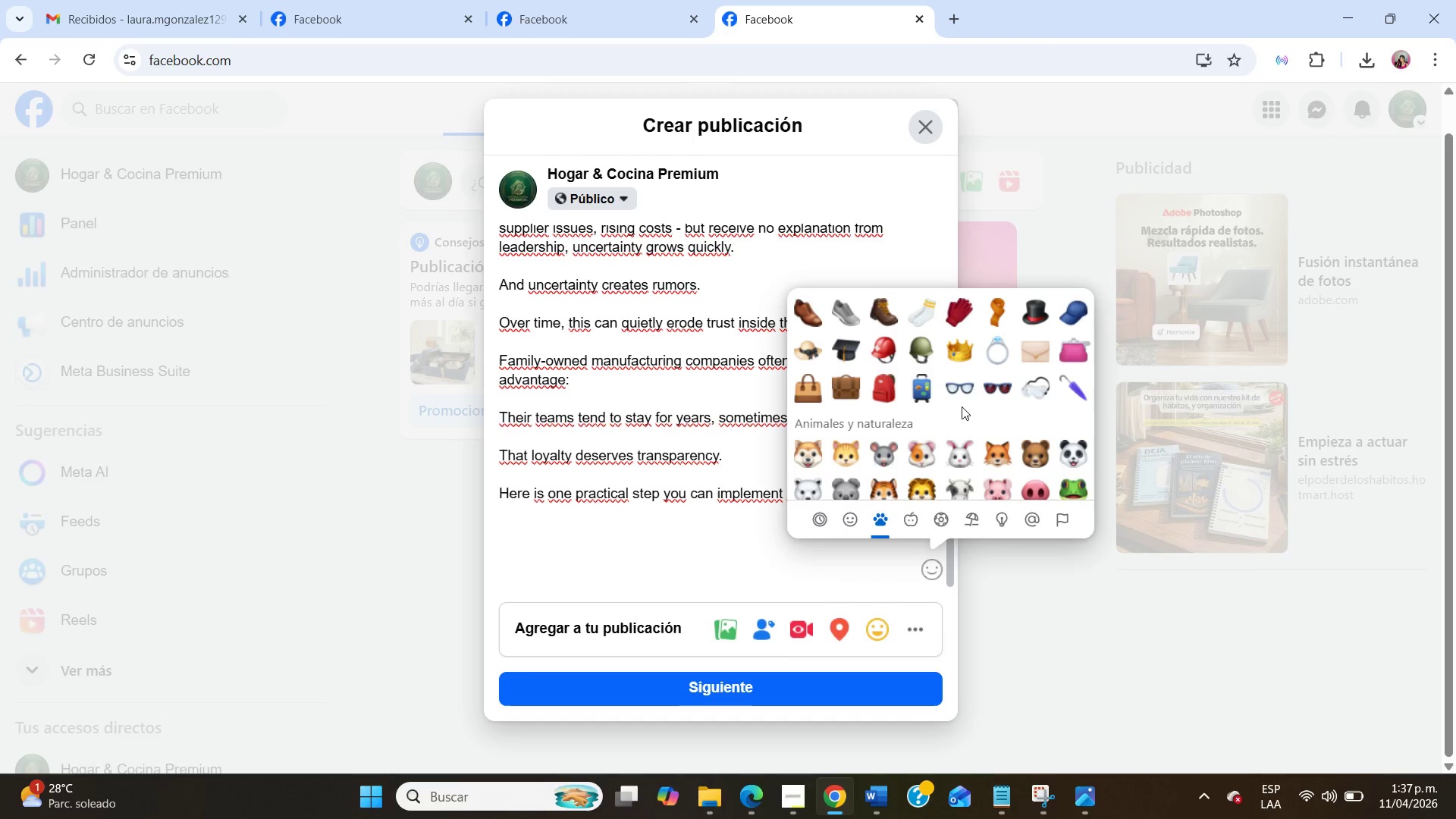 
scroll: coordinate [860, 397], scroll_direction: up, amount: 5.0
 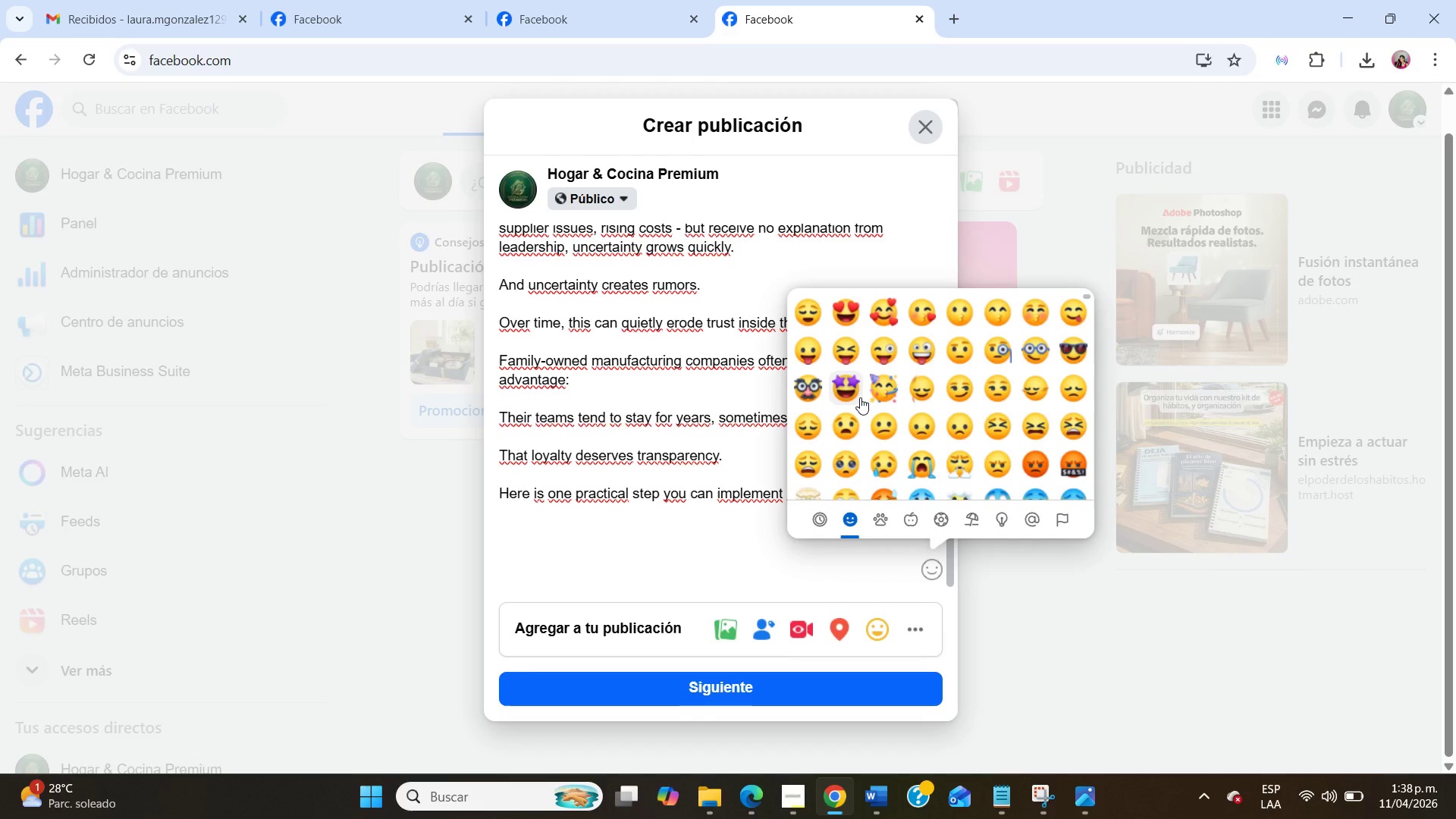 
scroll: coordinate [859, 396], scroll_direction: down, amount: 17.0
 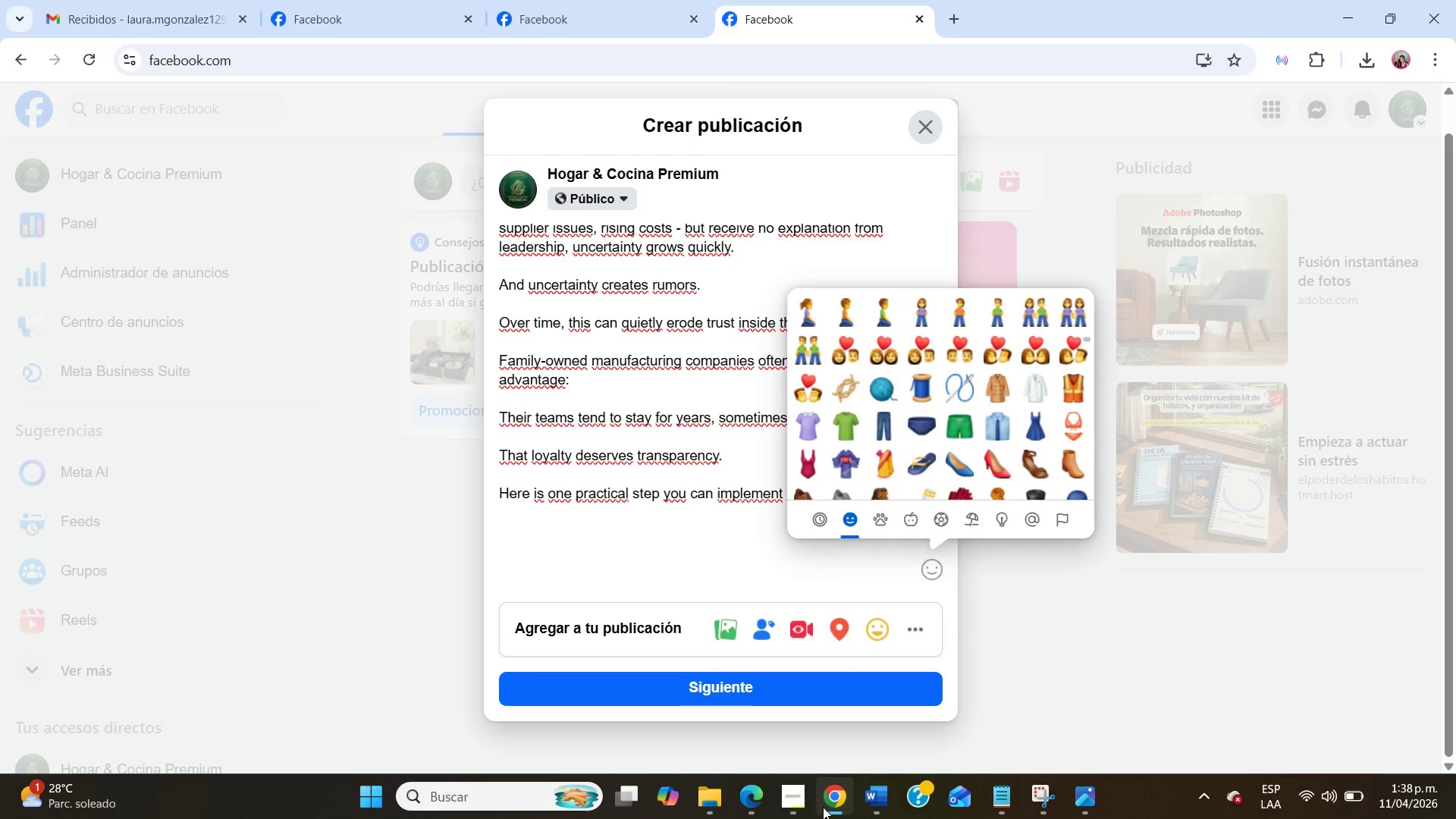 
left_click([797, 811])